 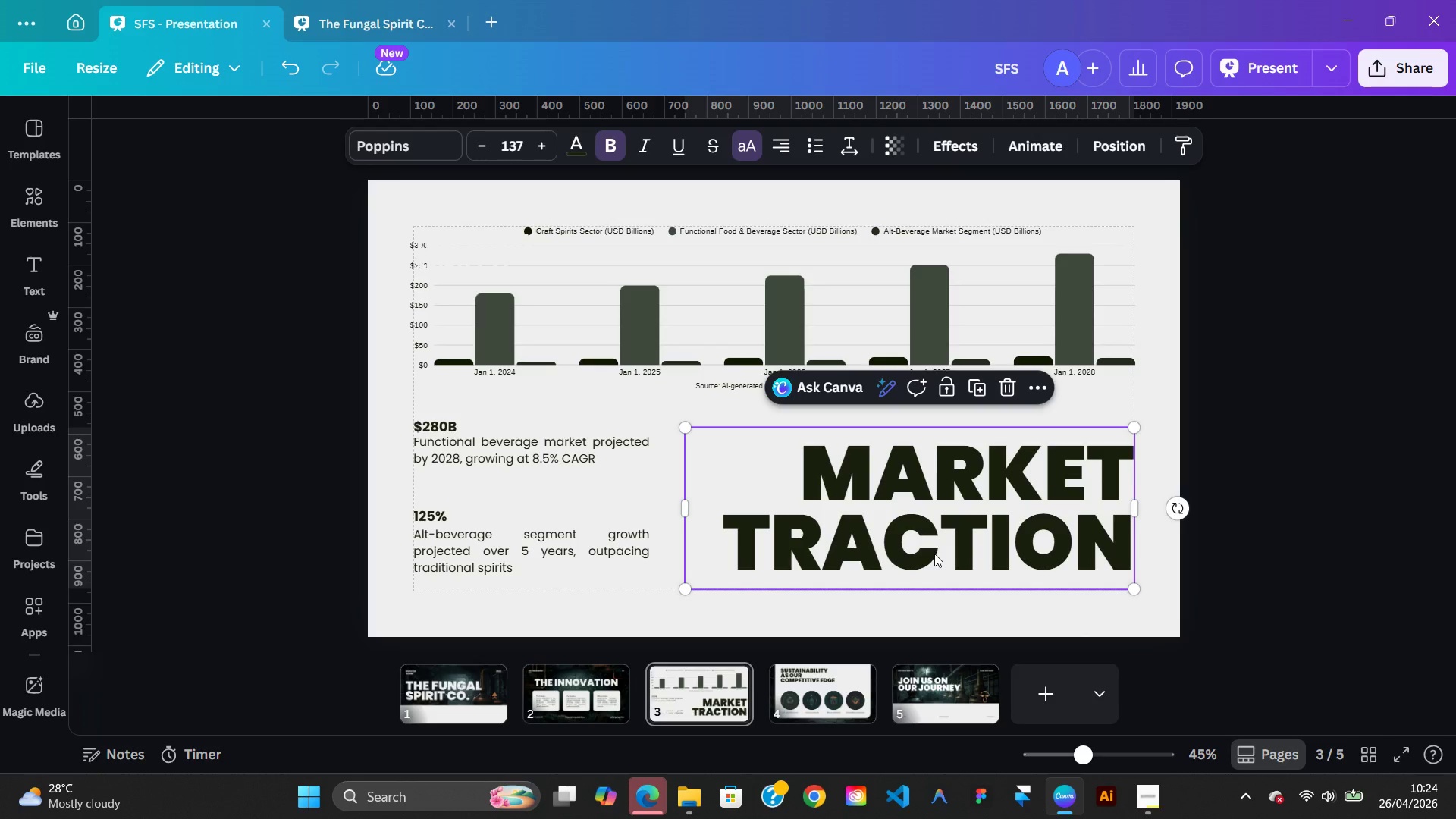 
left_click([411, 23])
 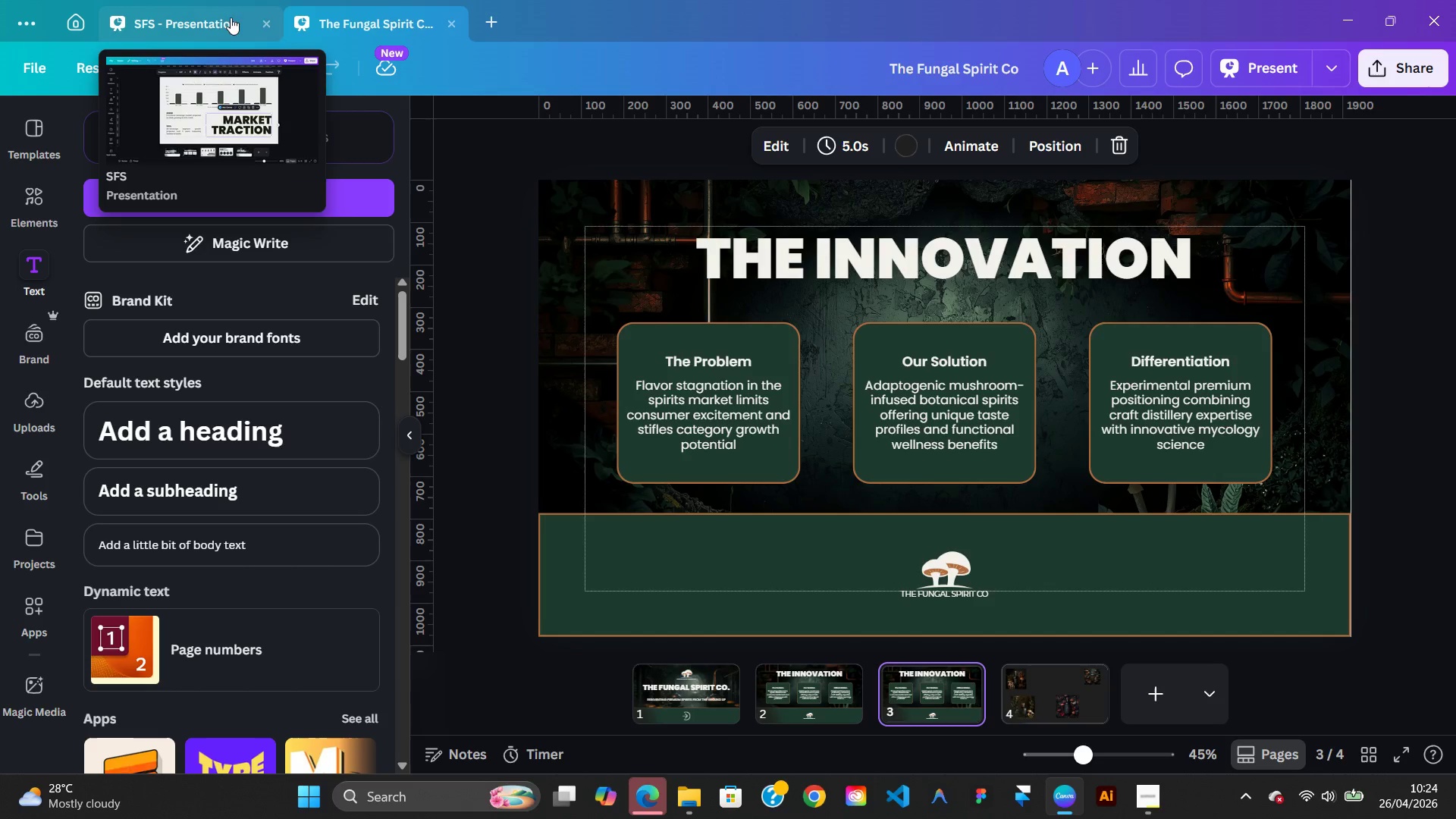 
wait(9.69)
 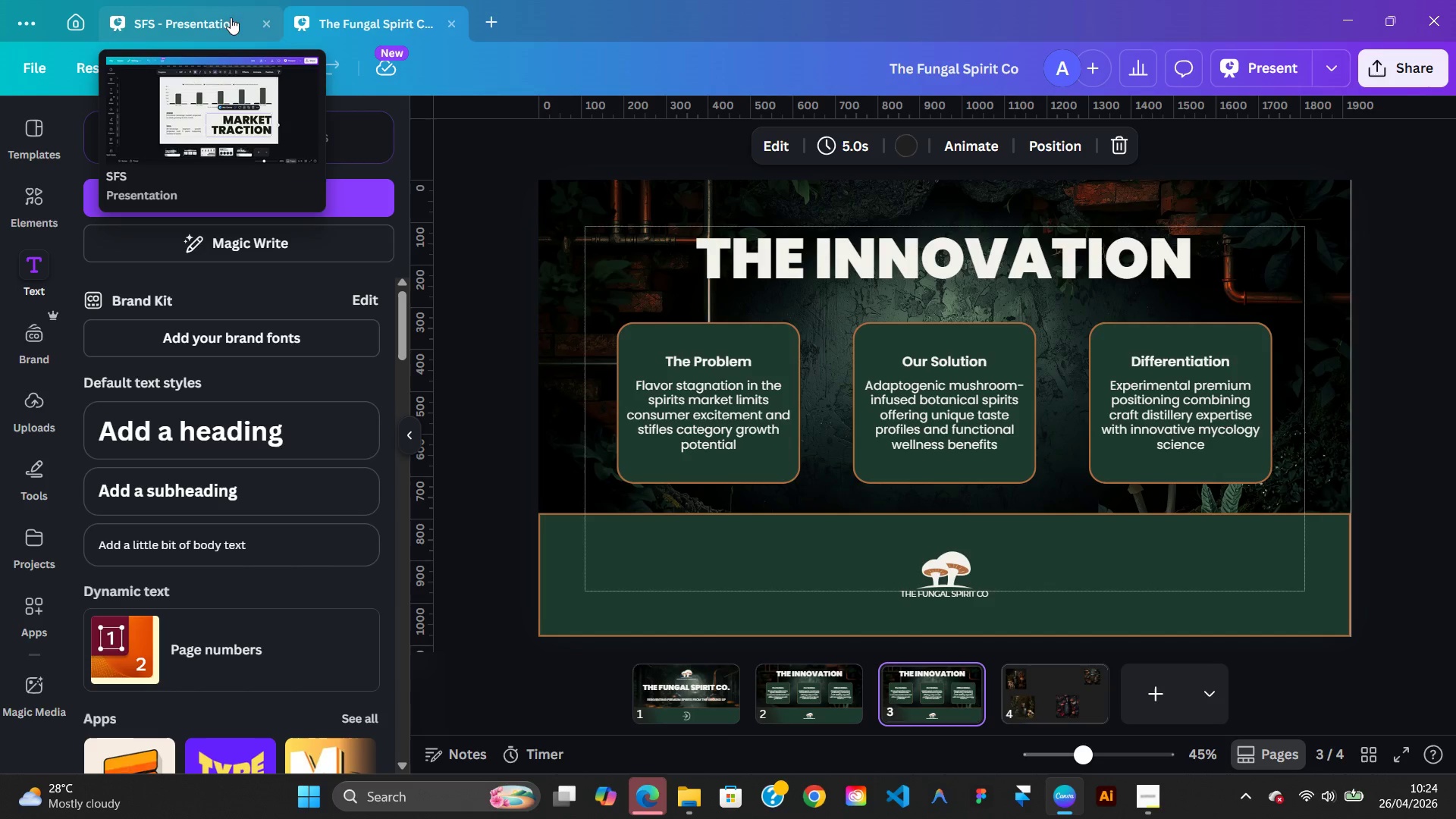 
left_click([1285, 299])
 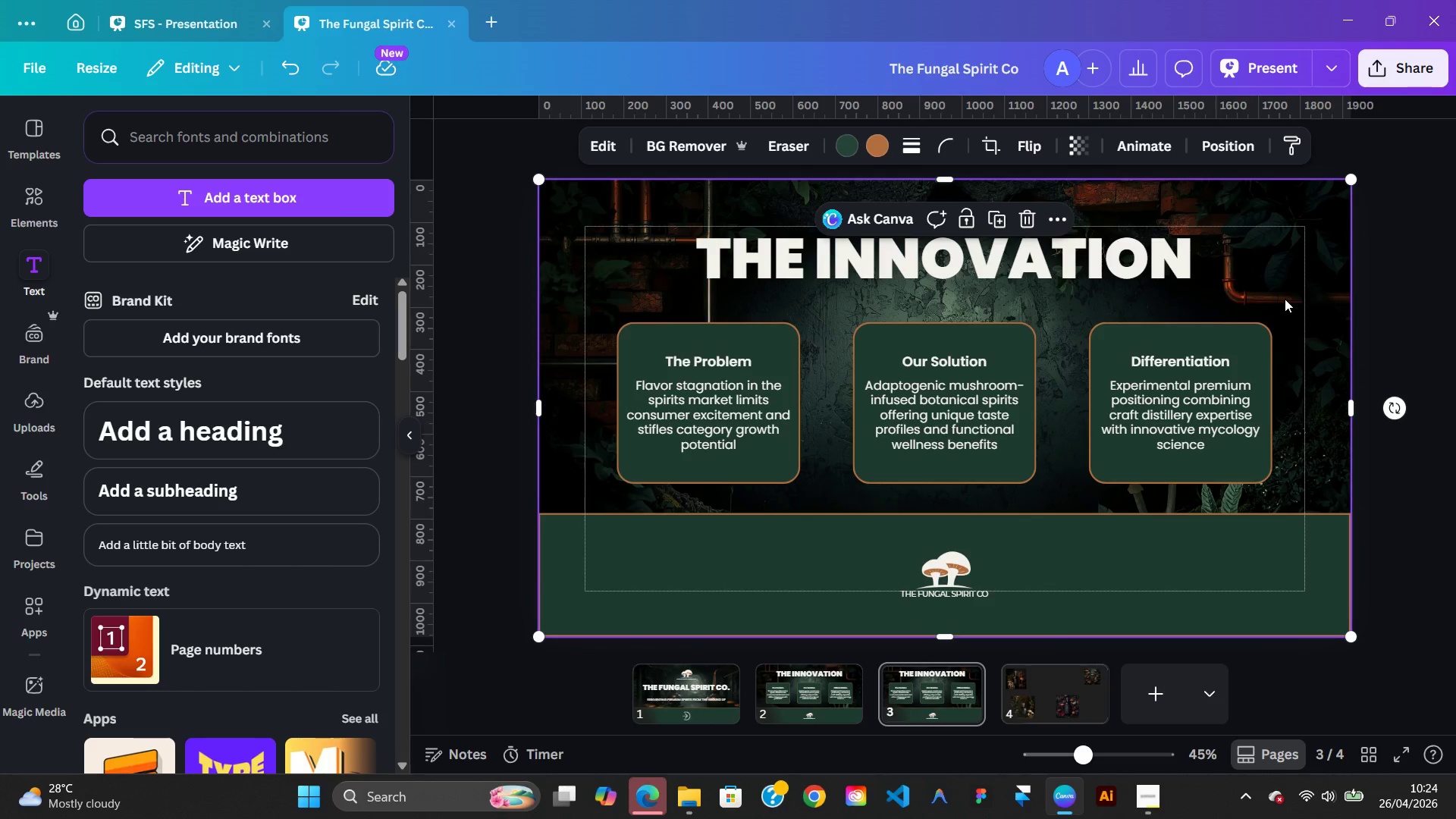 
key(Delete)
 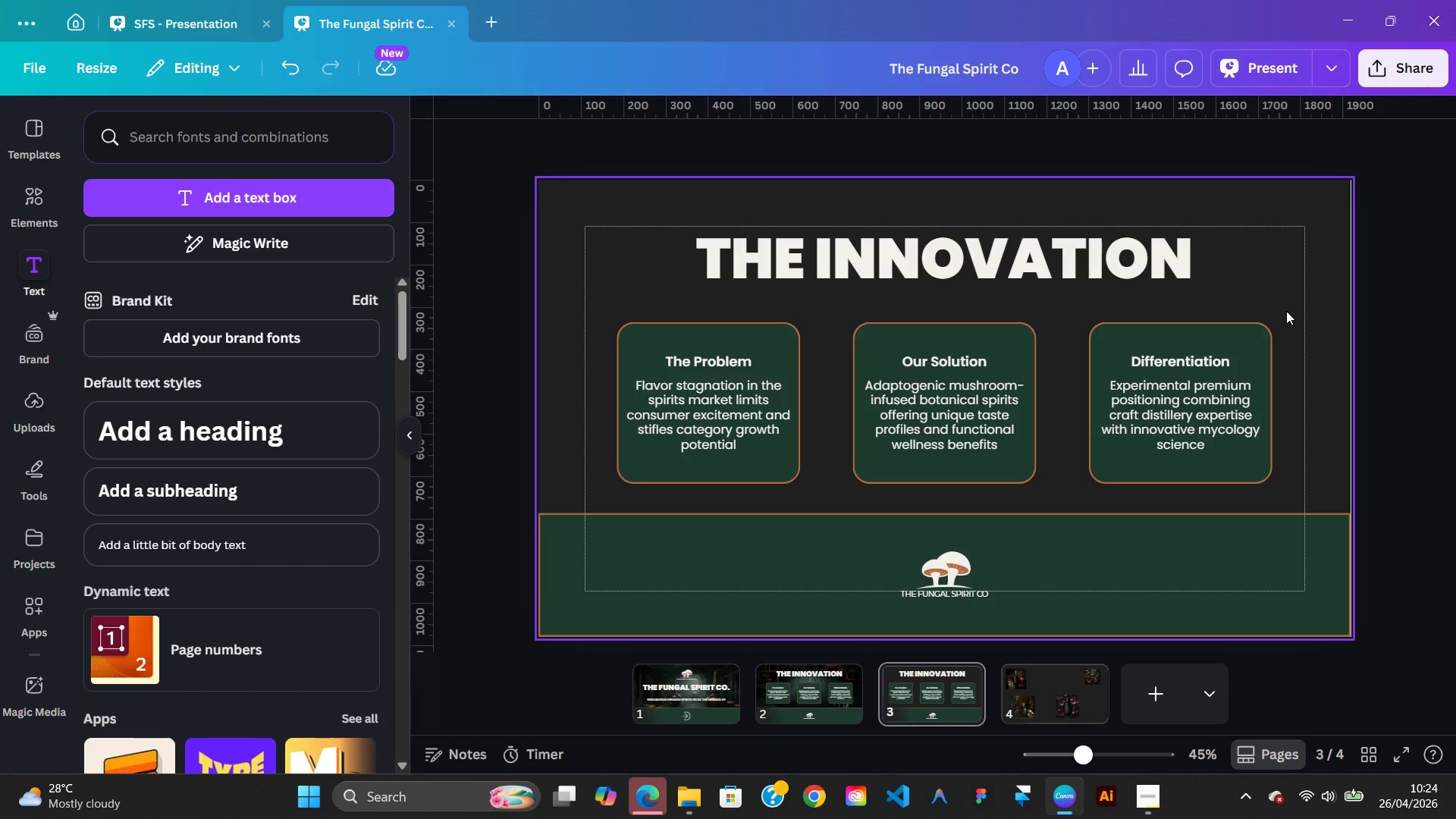 
wait(30.77)
 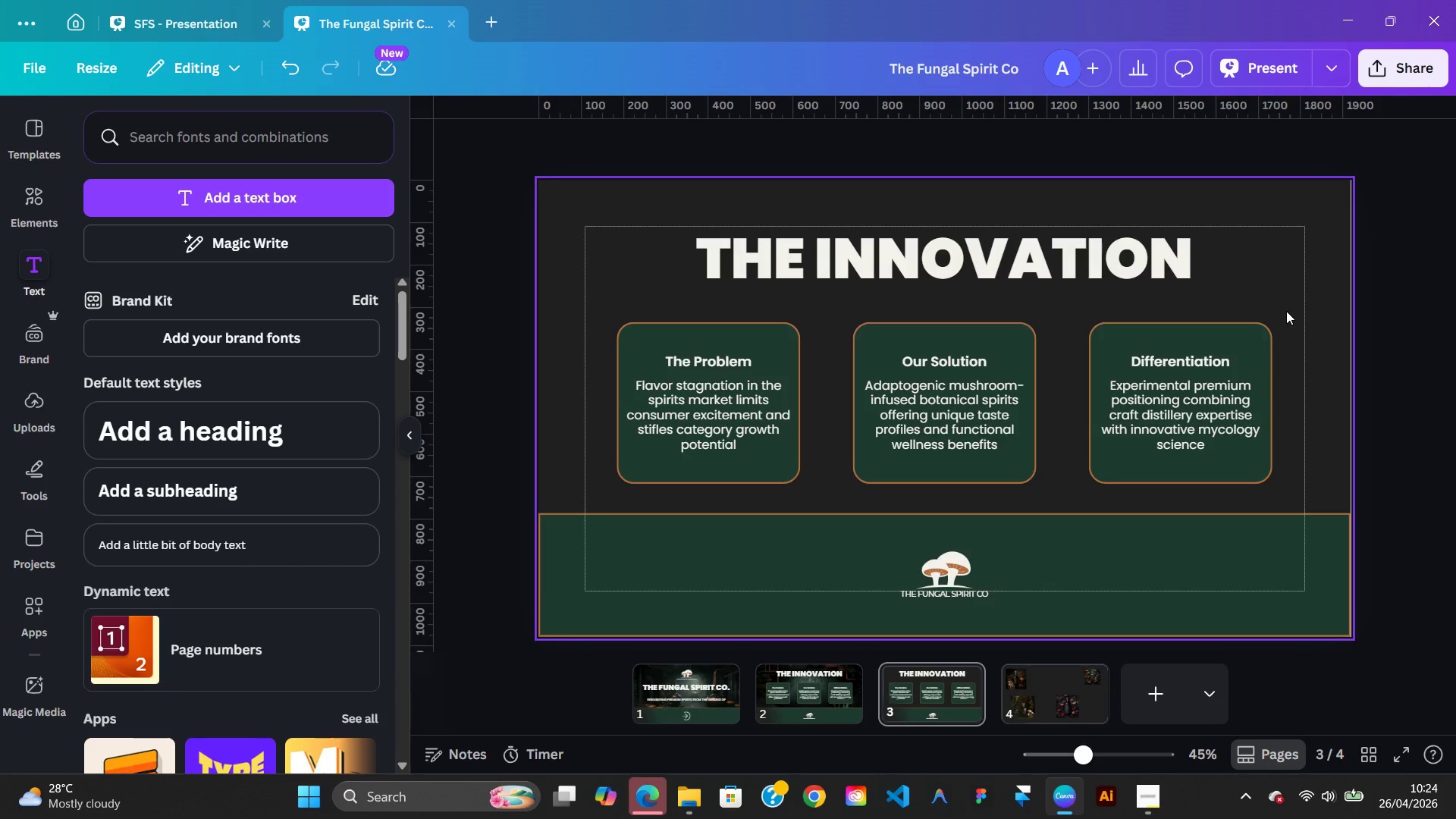 
left_click([209, 6])
 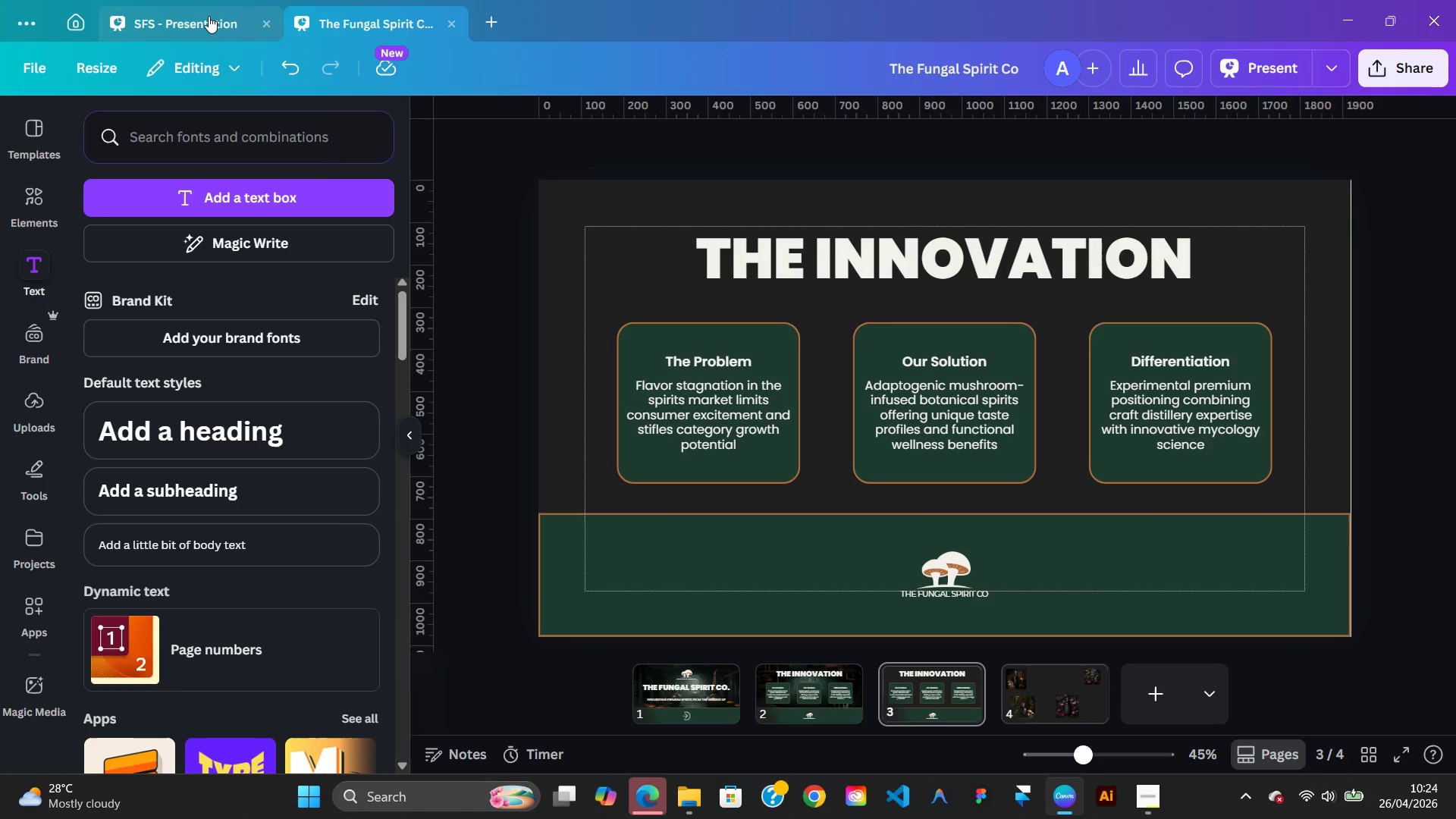 
left_click([209, 16])
 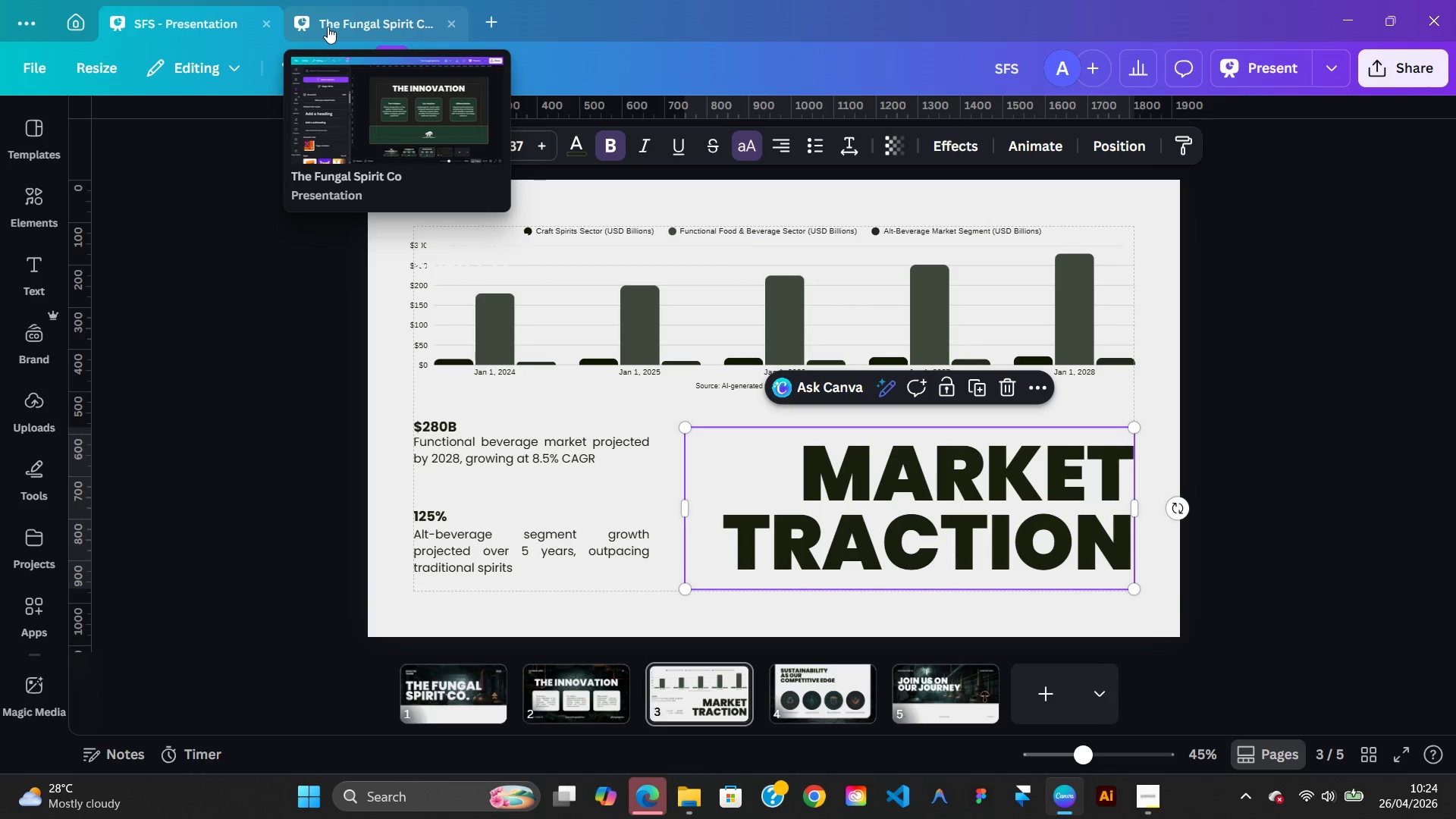 
left_click([360, 30])
 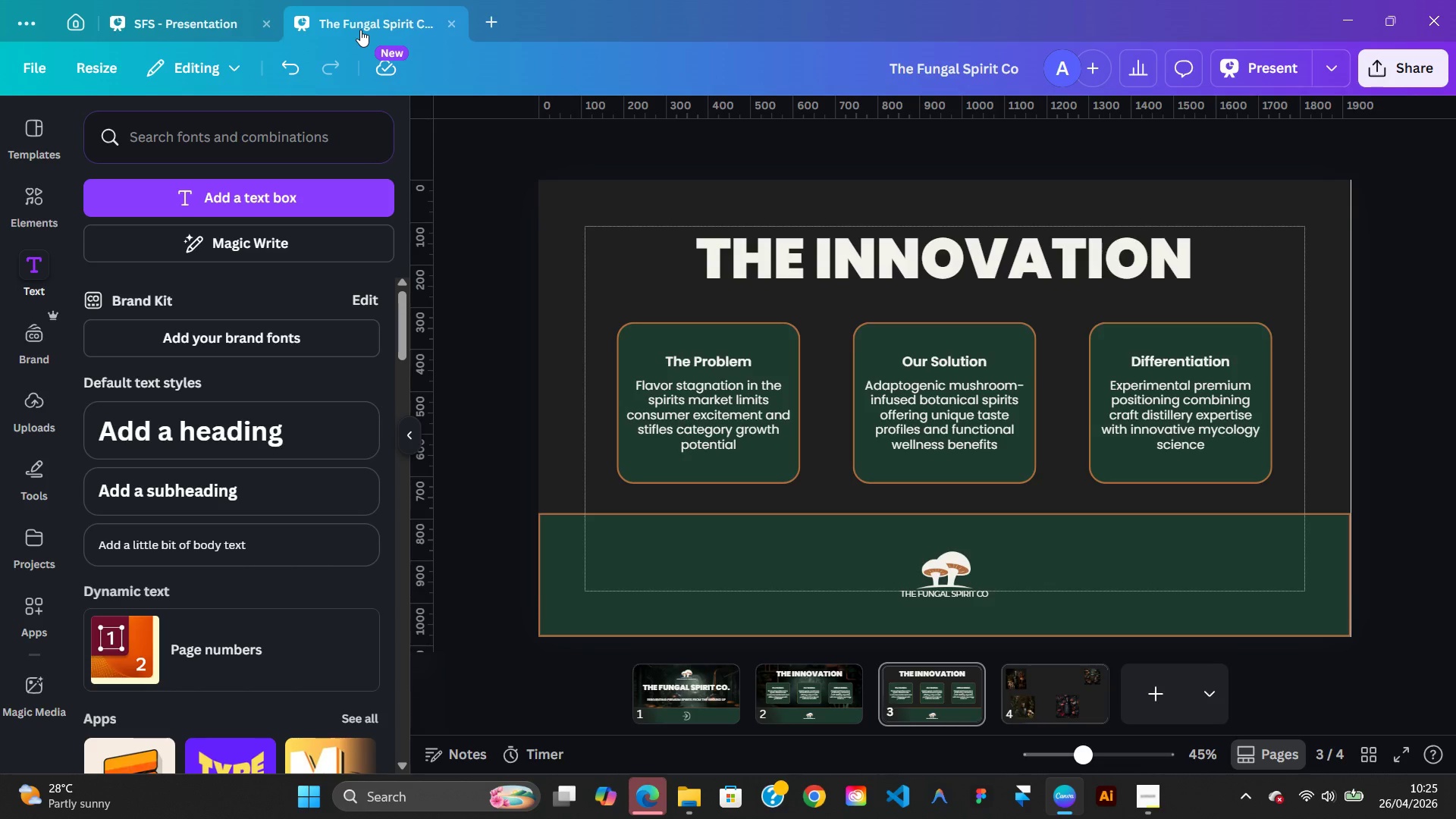 
wait(11.03)
 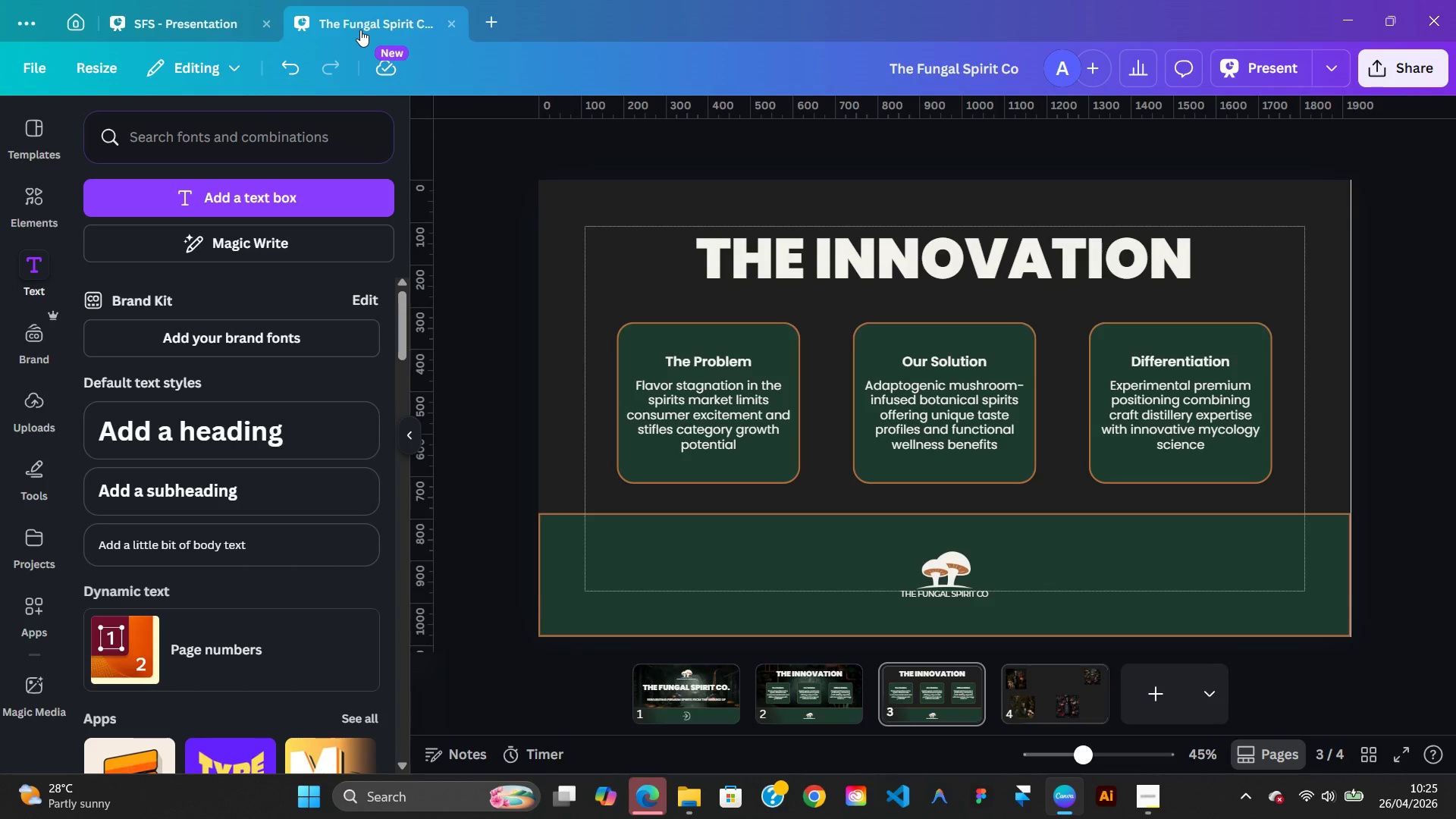 
left_click([193, 20])
 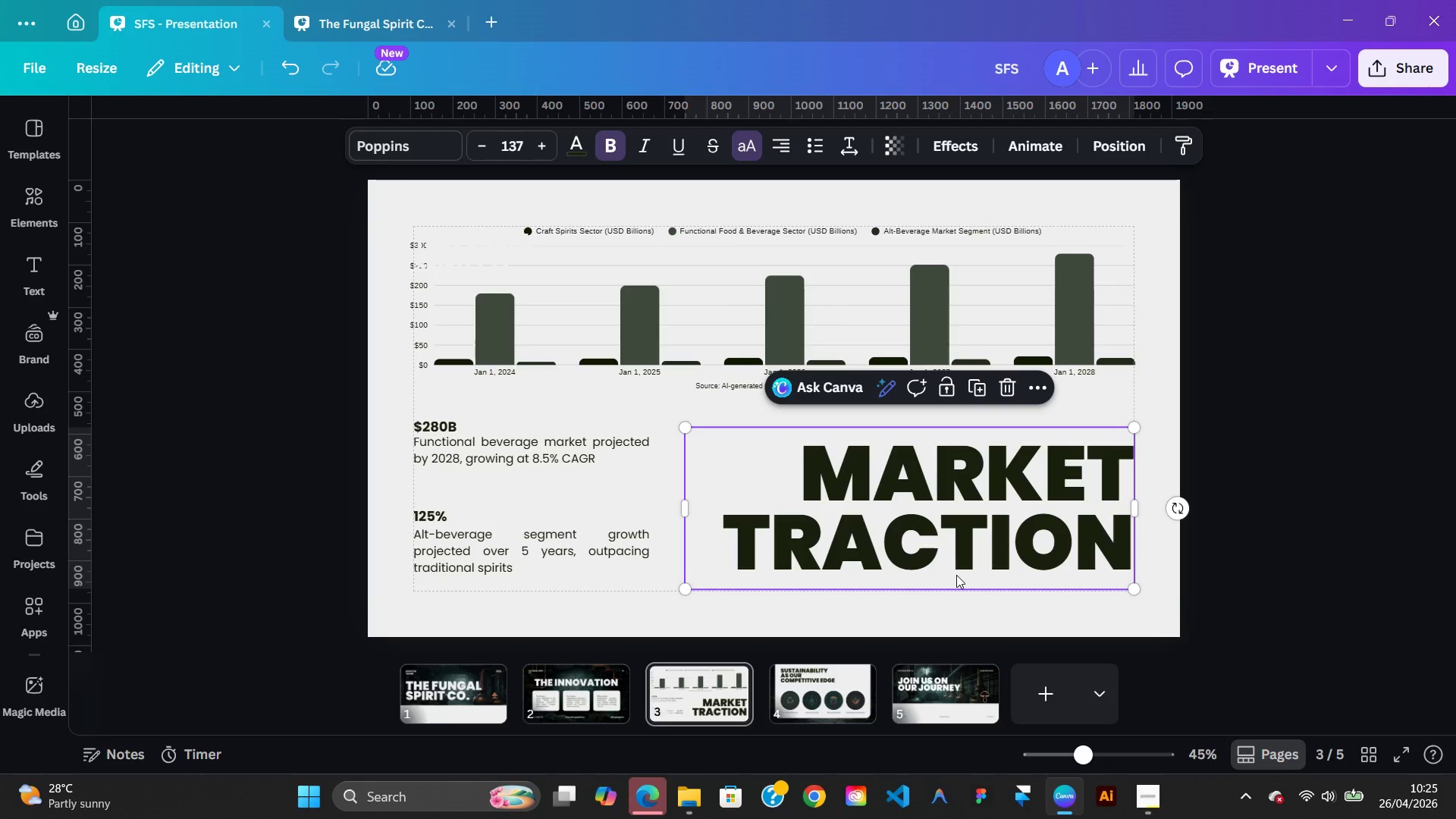 
double_click([956, 575])
 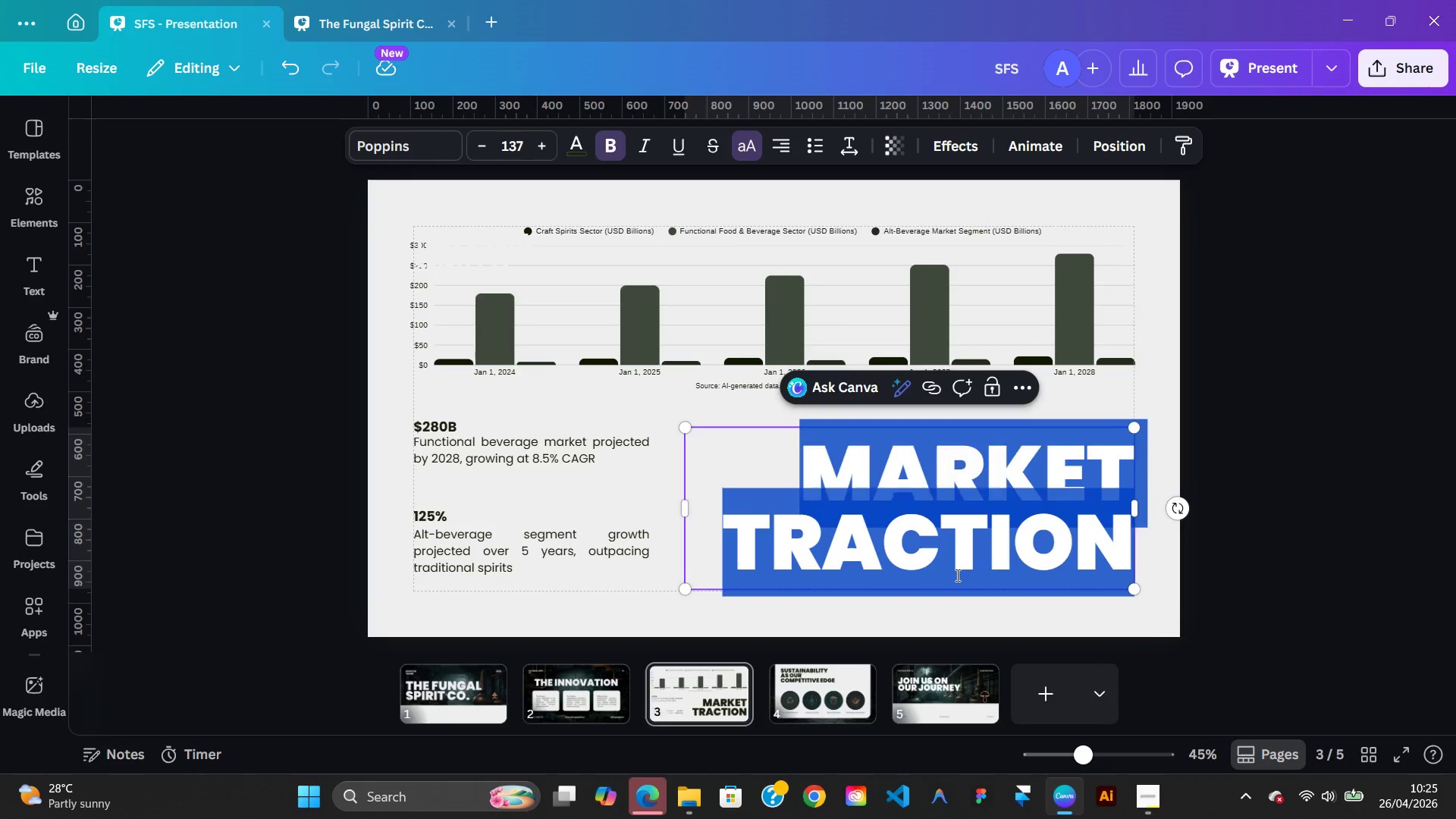 
left_click_drag(start_coordinate=[956, 575], to_coordinate=[963, 595])
 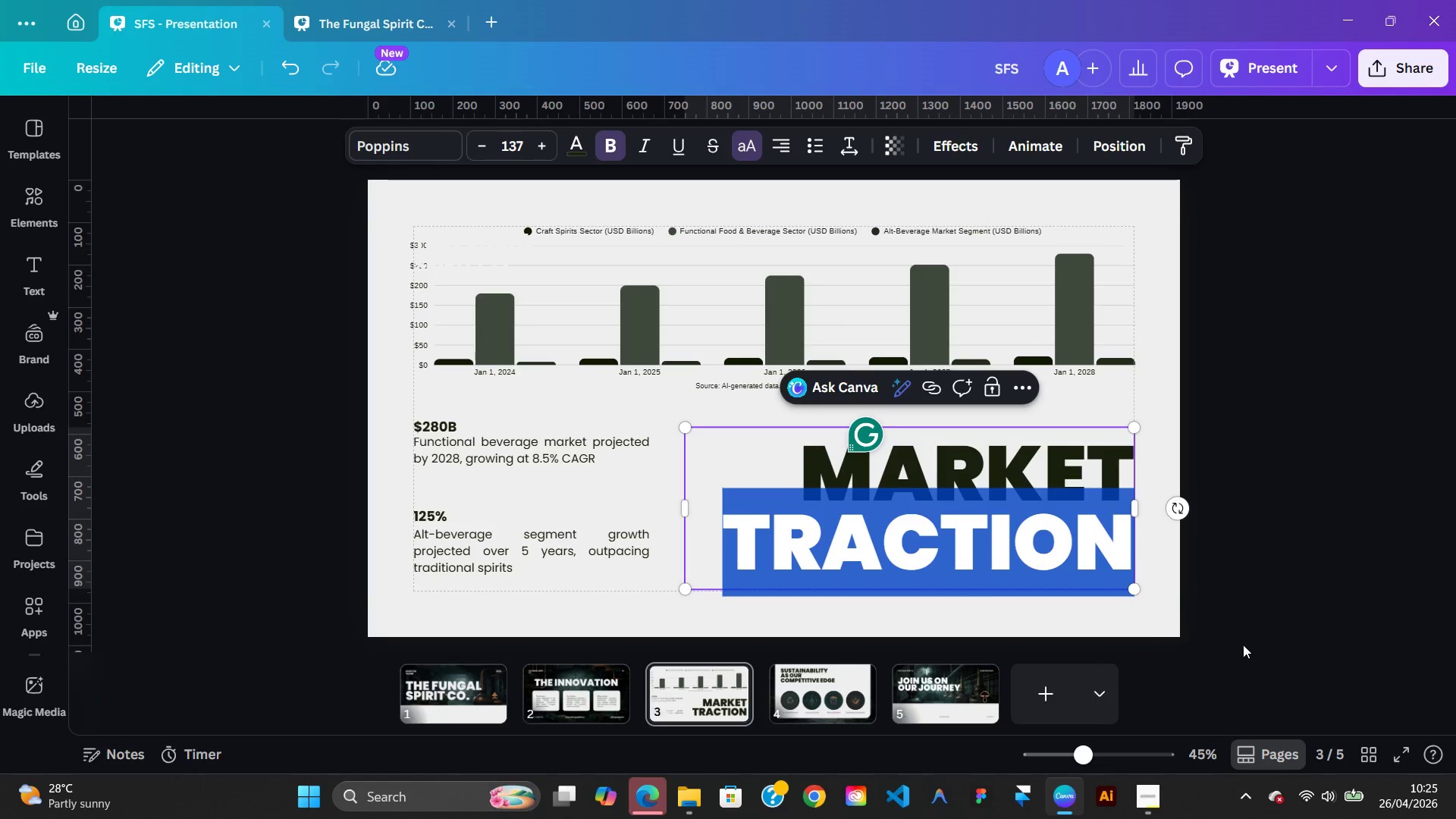 
left_click([1243, 645])
 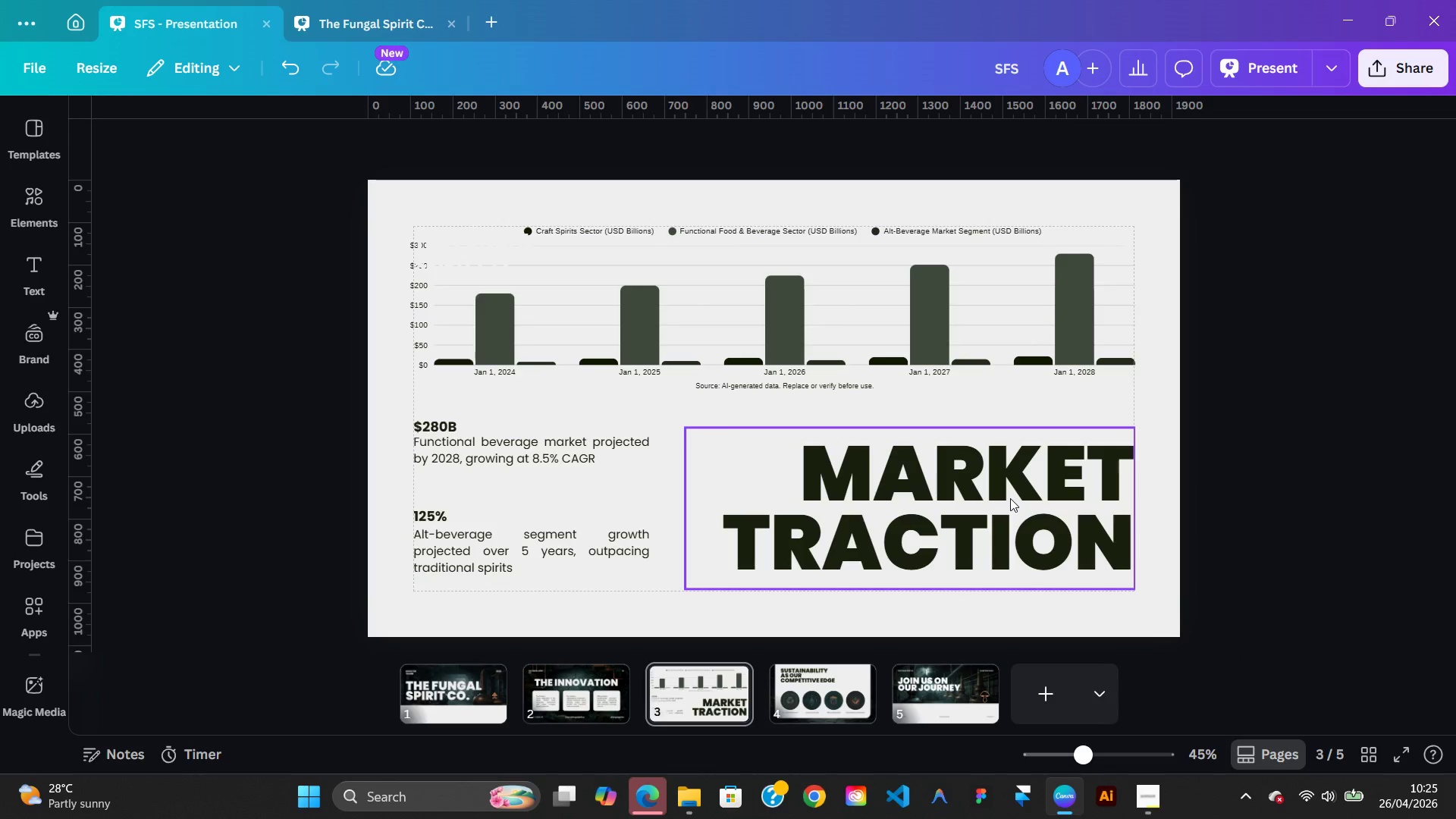 
double_click([1010, 498])
 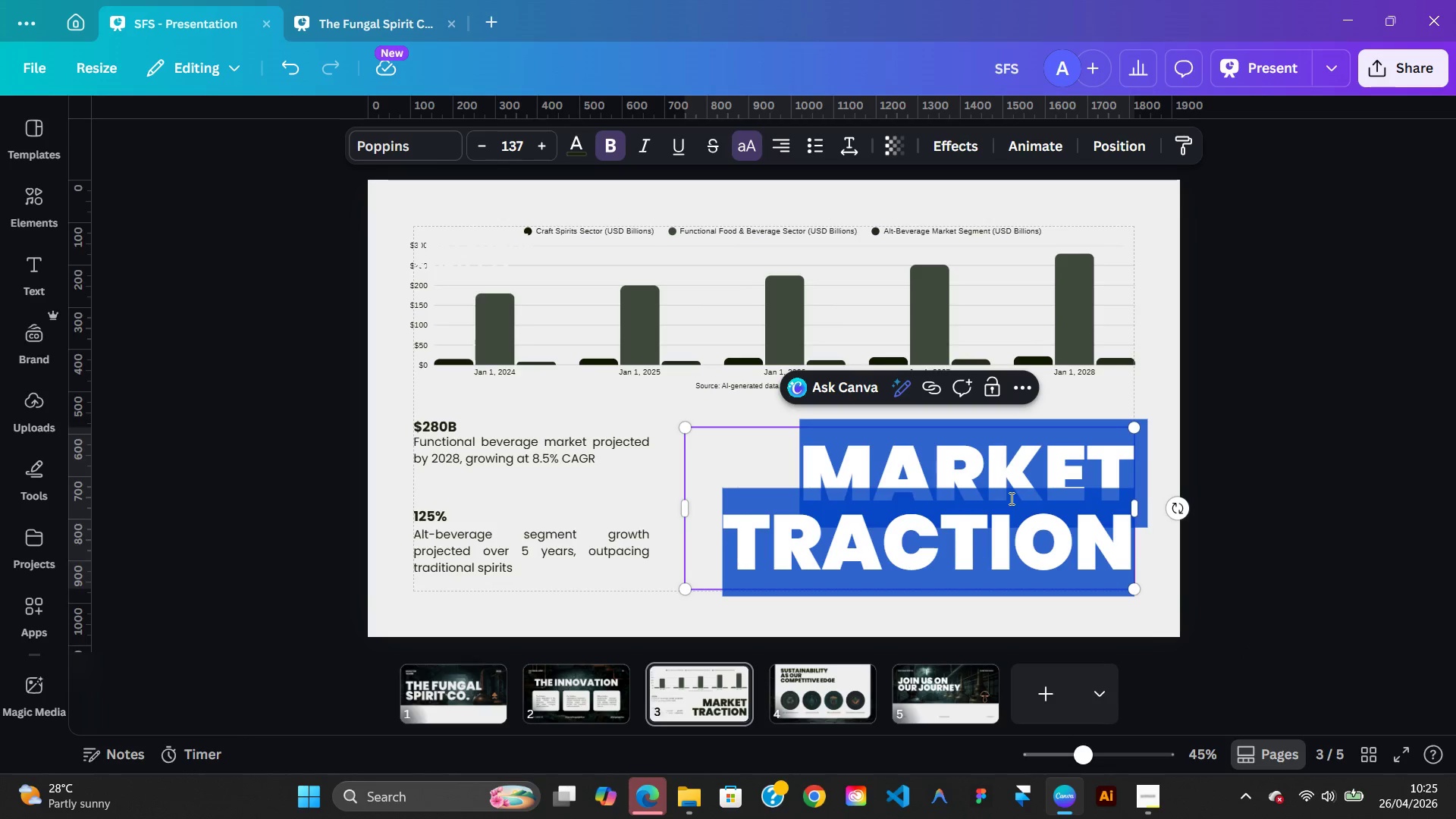 
left_click([1010, 498])
 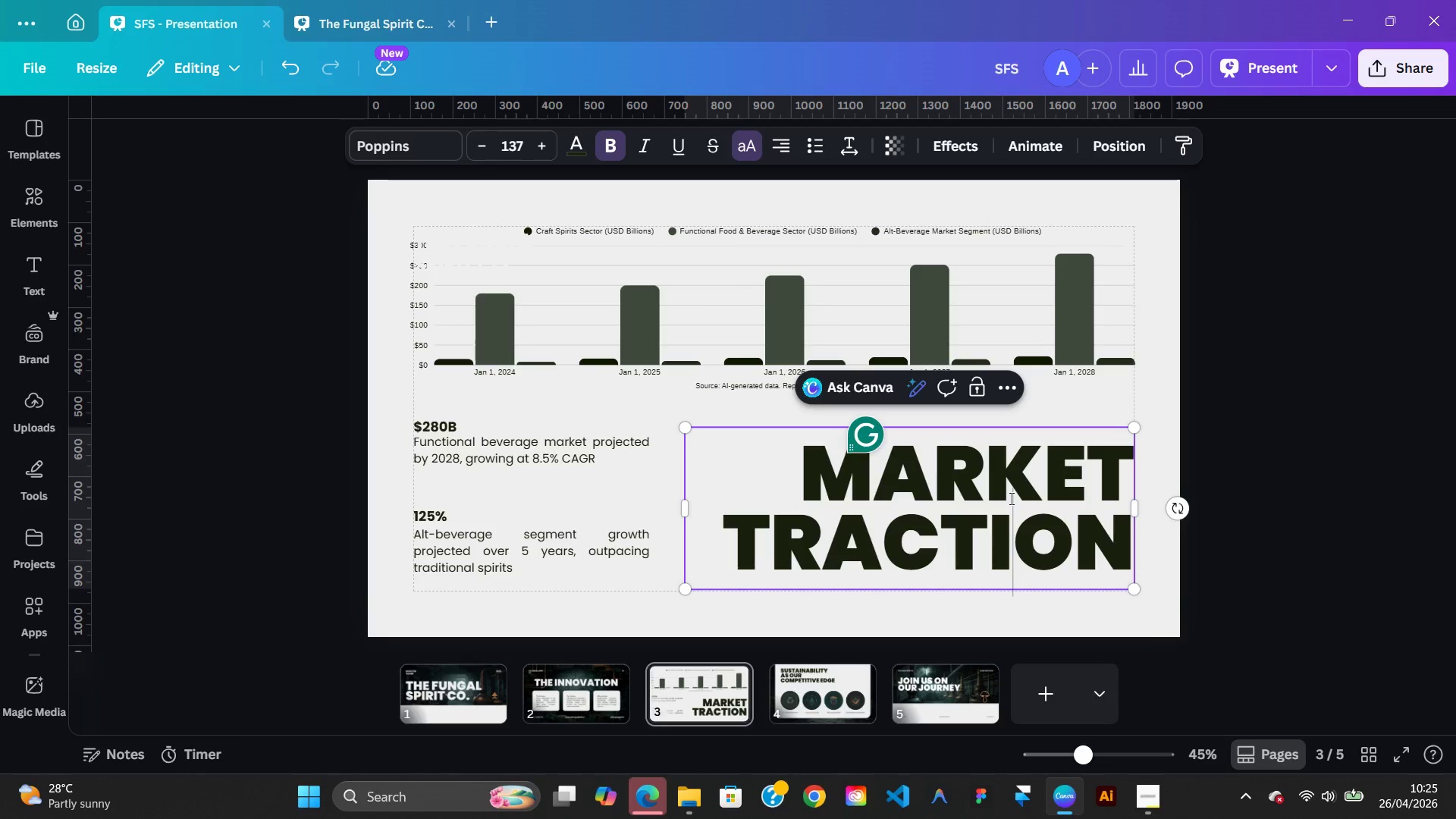 
right_click([1010, 498])
 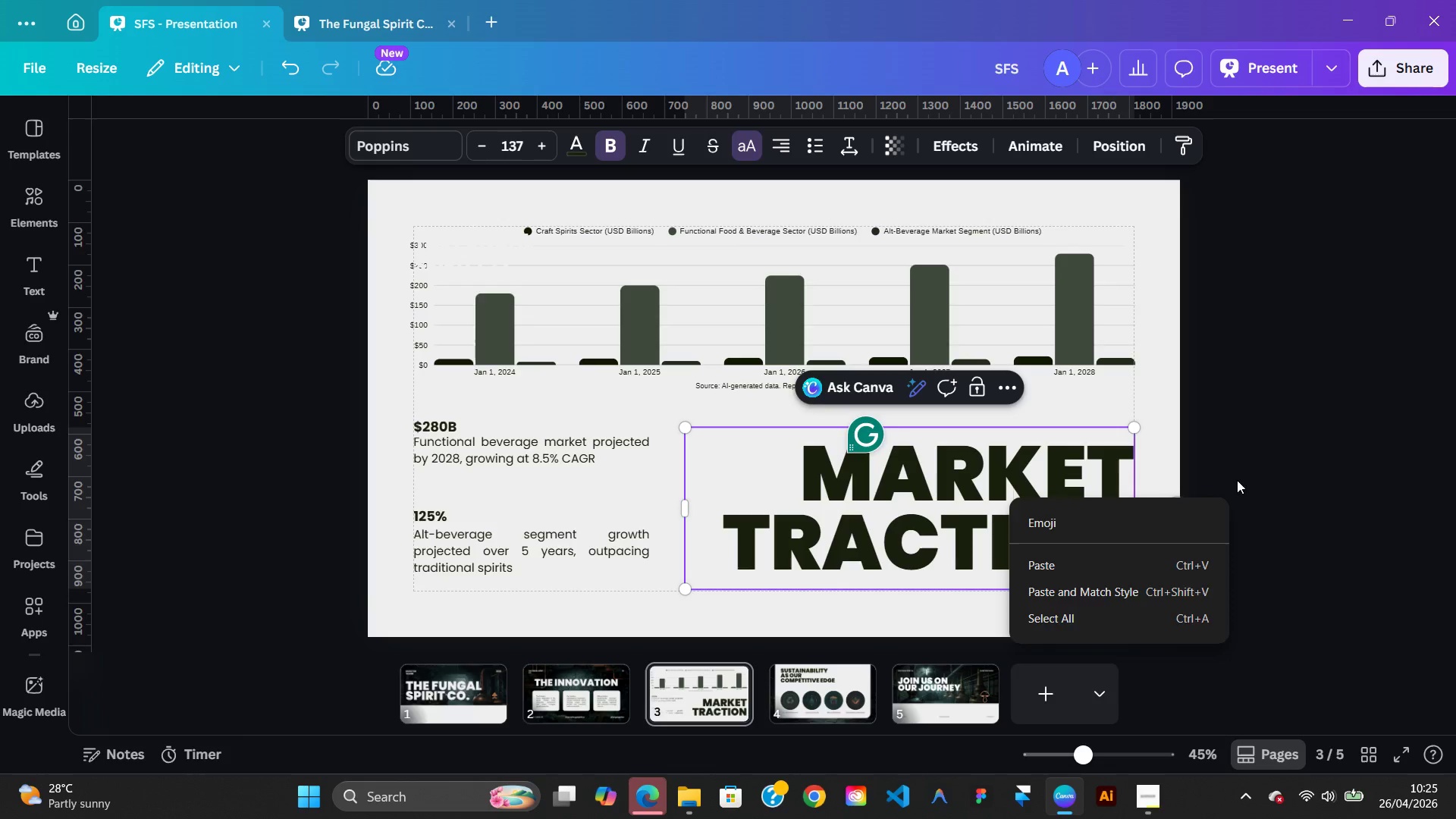 
left_click([1251, 472])
 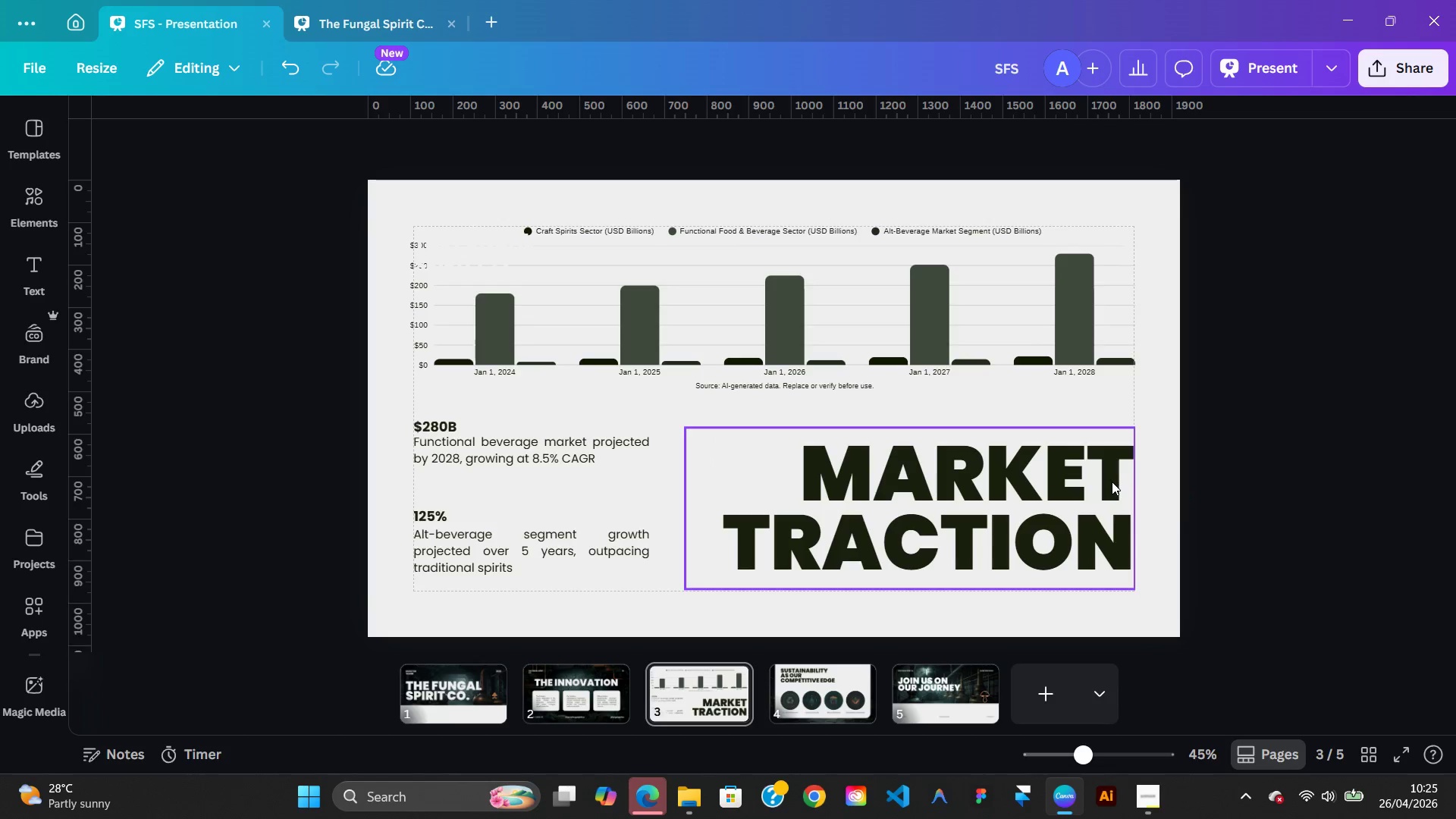 
double_click([1112, 482])
 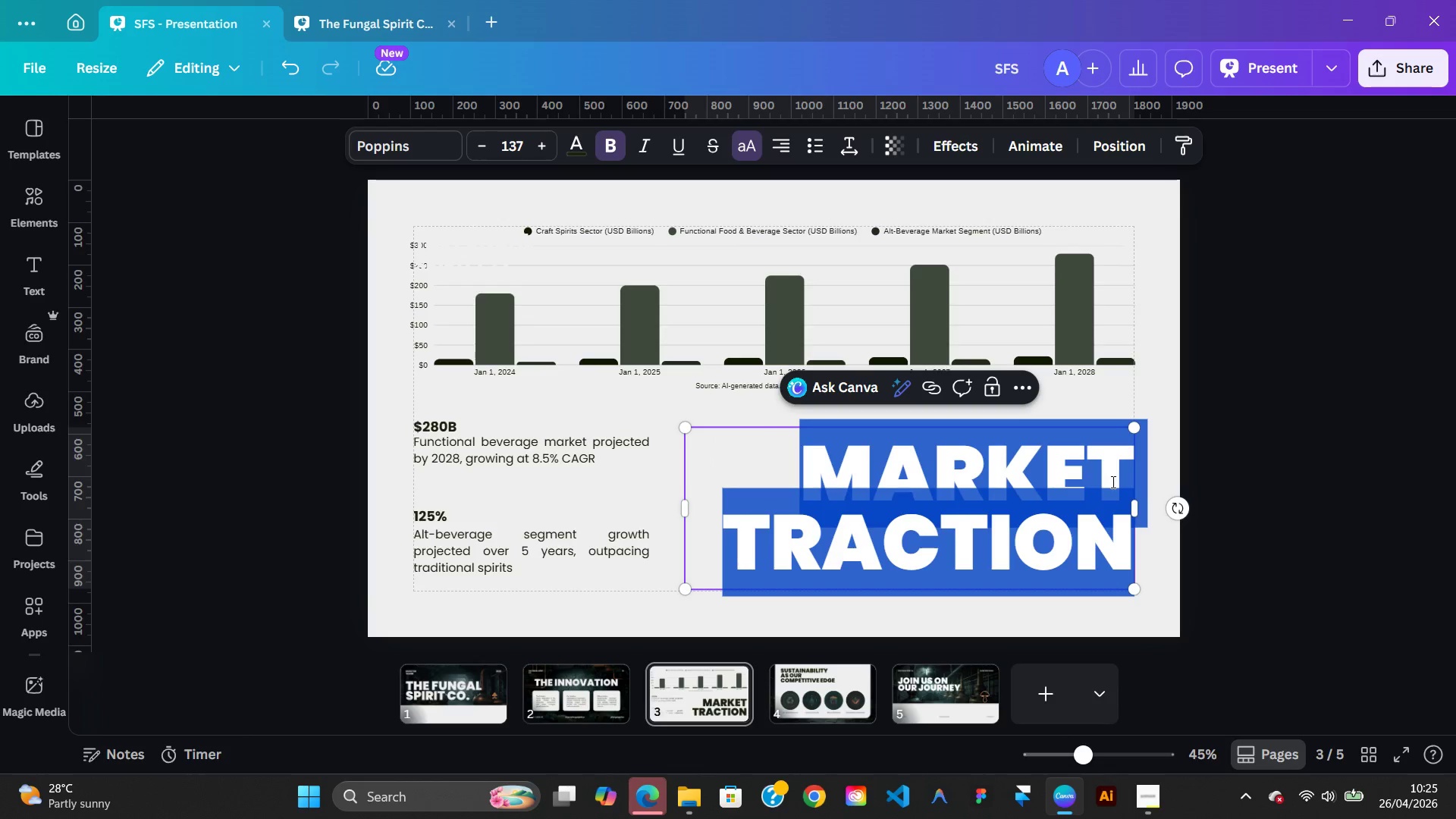 
right_click([1112, 482])
 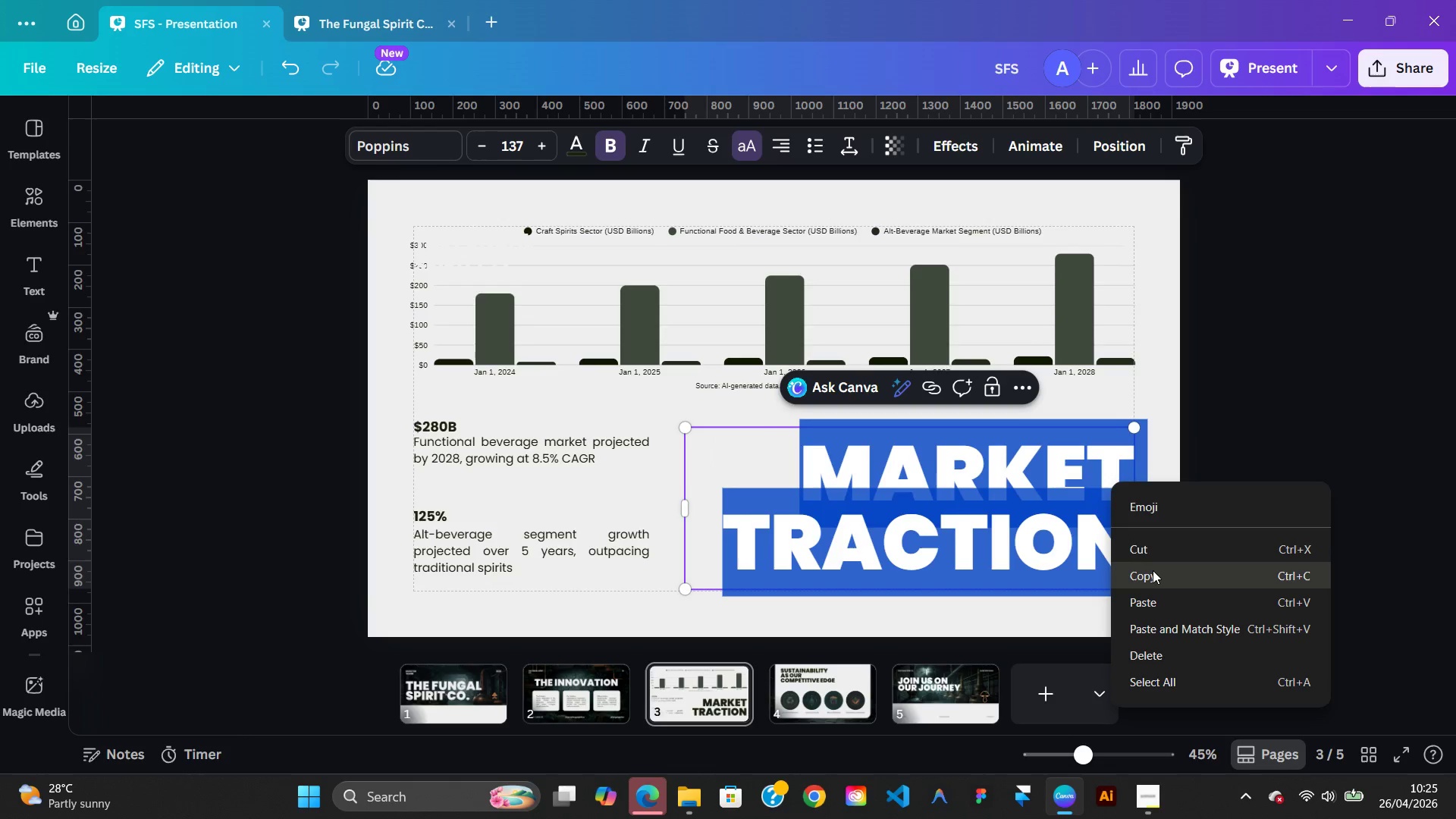 
left_click([1153, 571])
 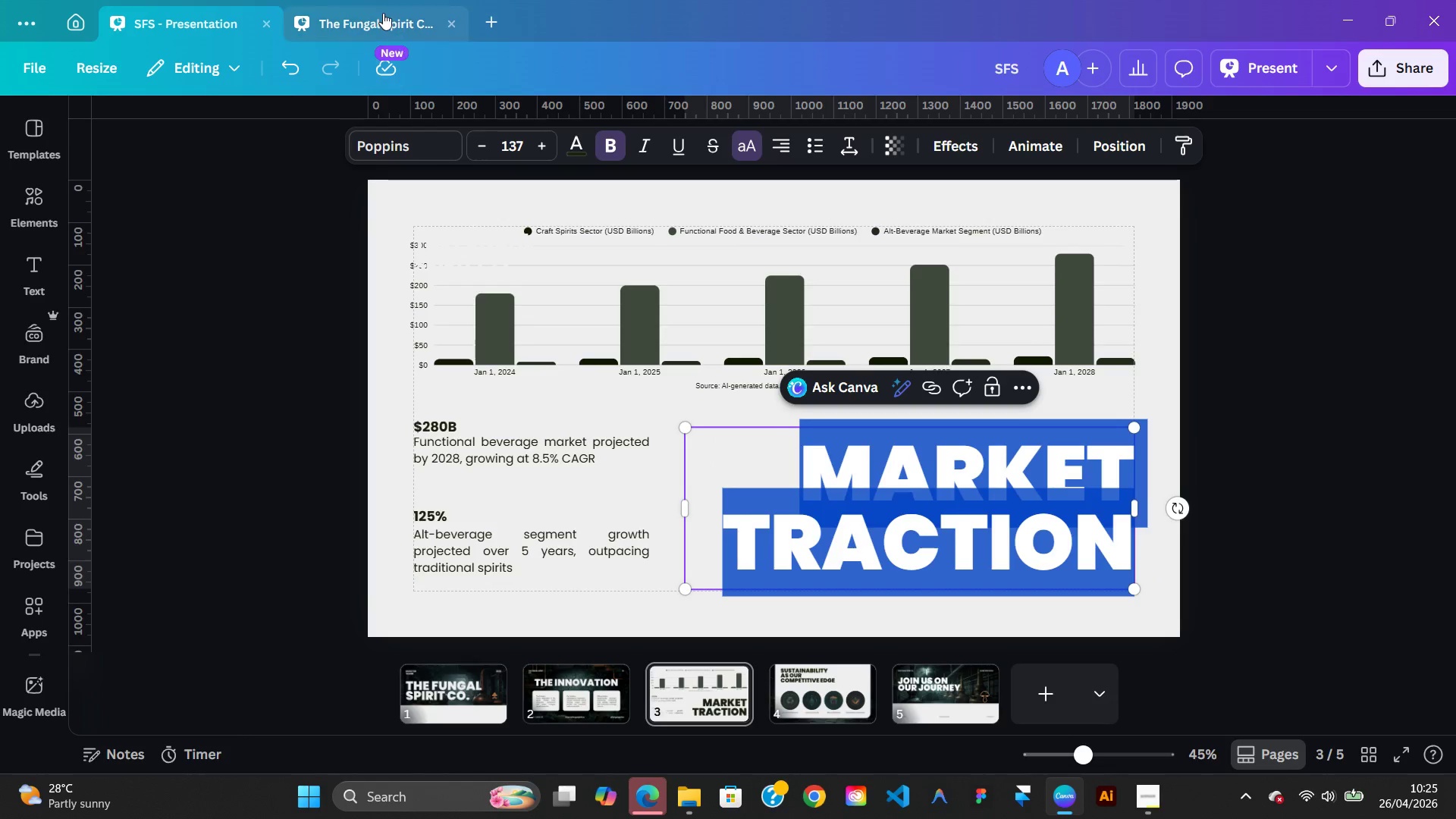 
left_click([383, 13])
 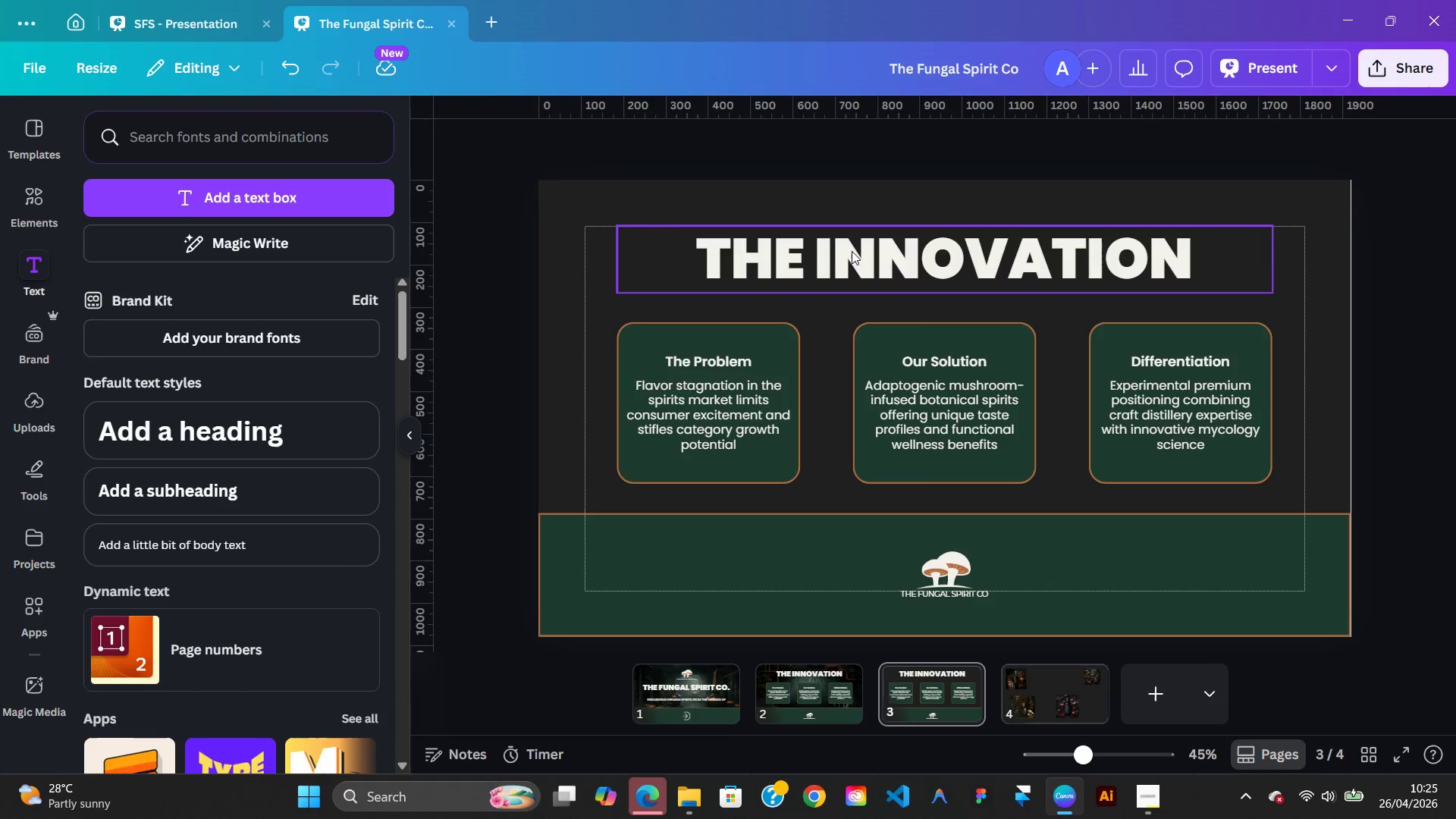 
double_click([852, 251])
 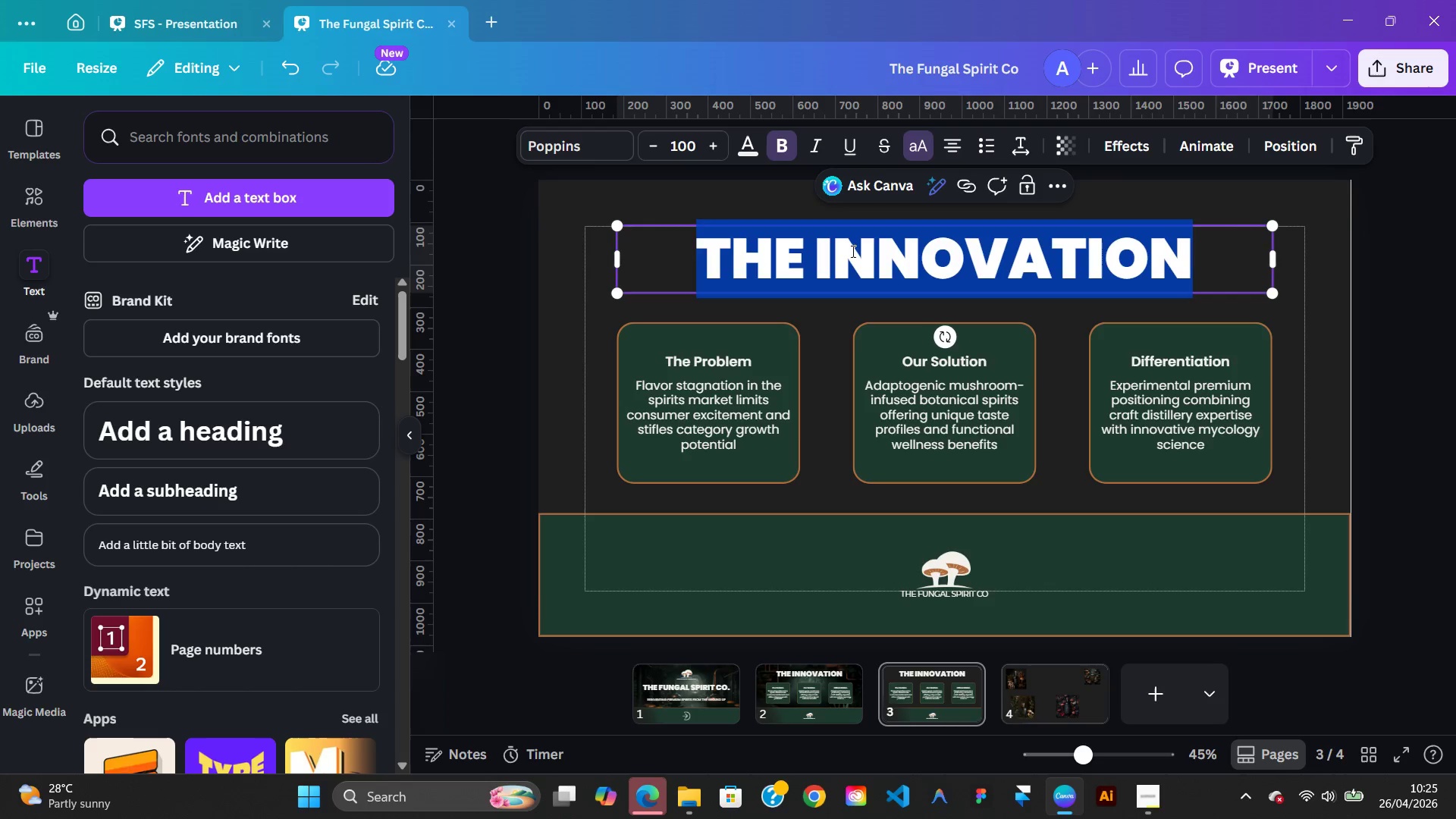 
right_click([852, 251])
 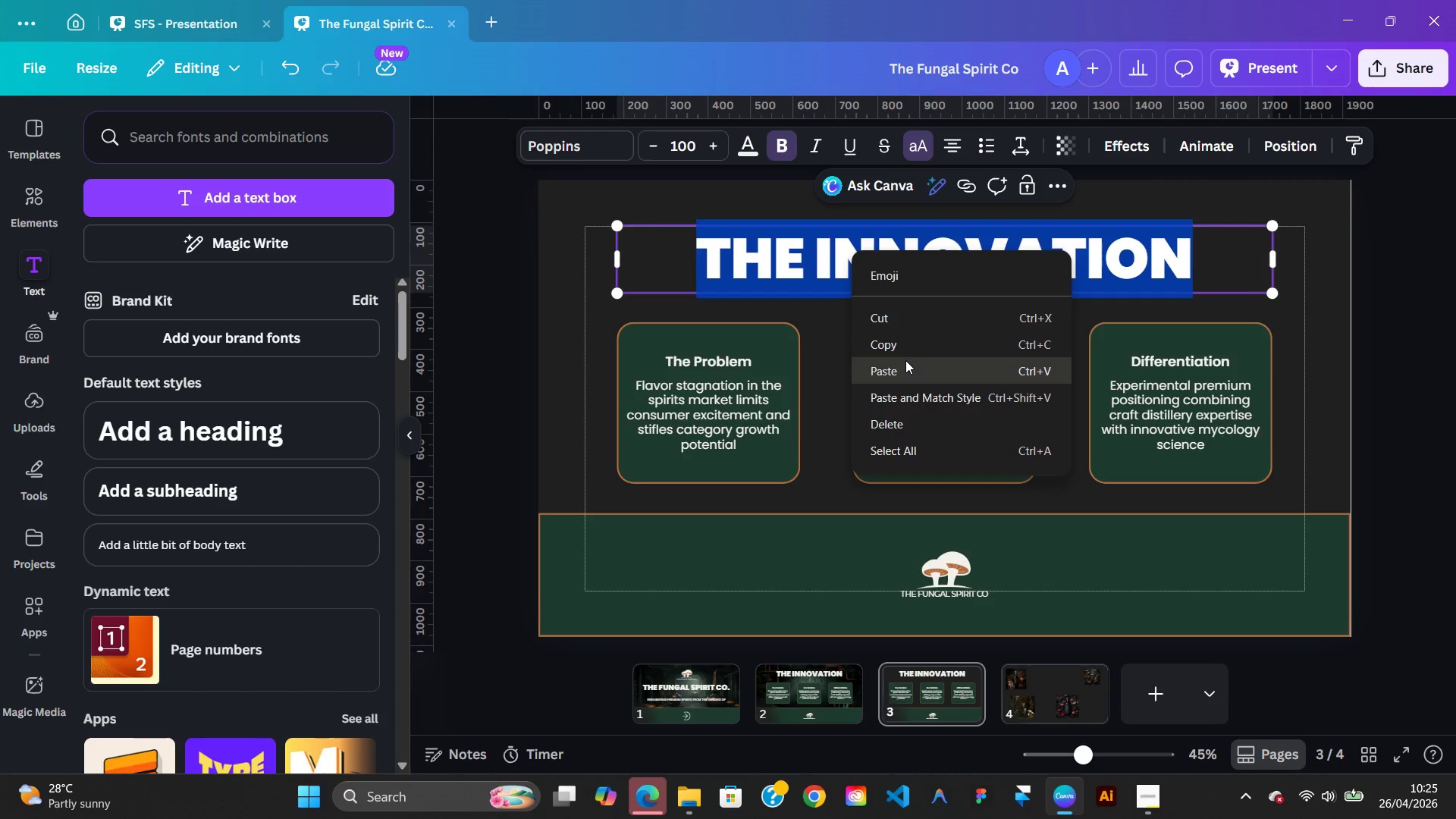 
left_click([905, 363])
 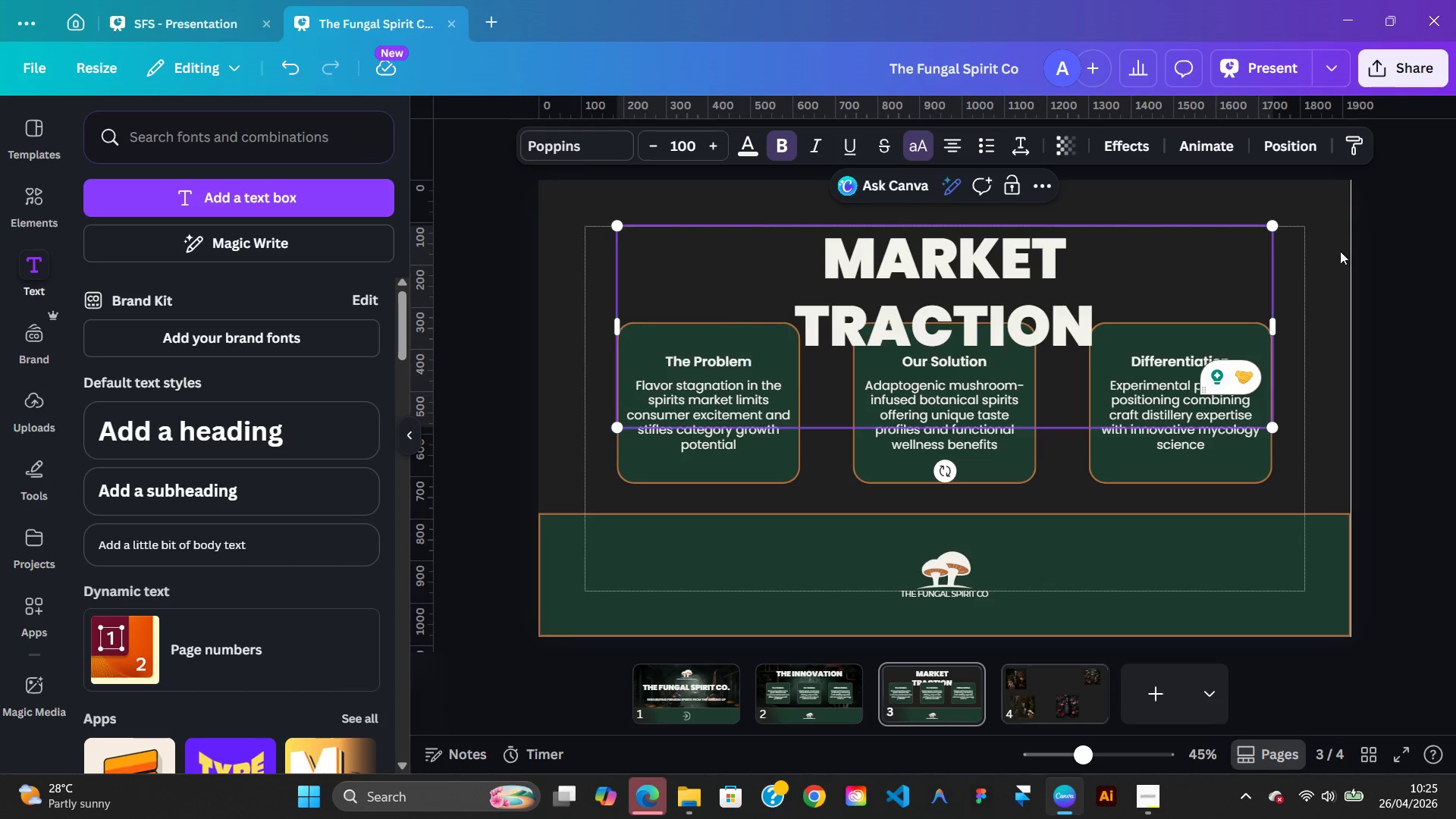 
left_click([1365, 249])
 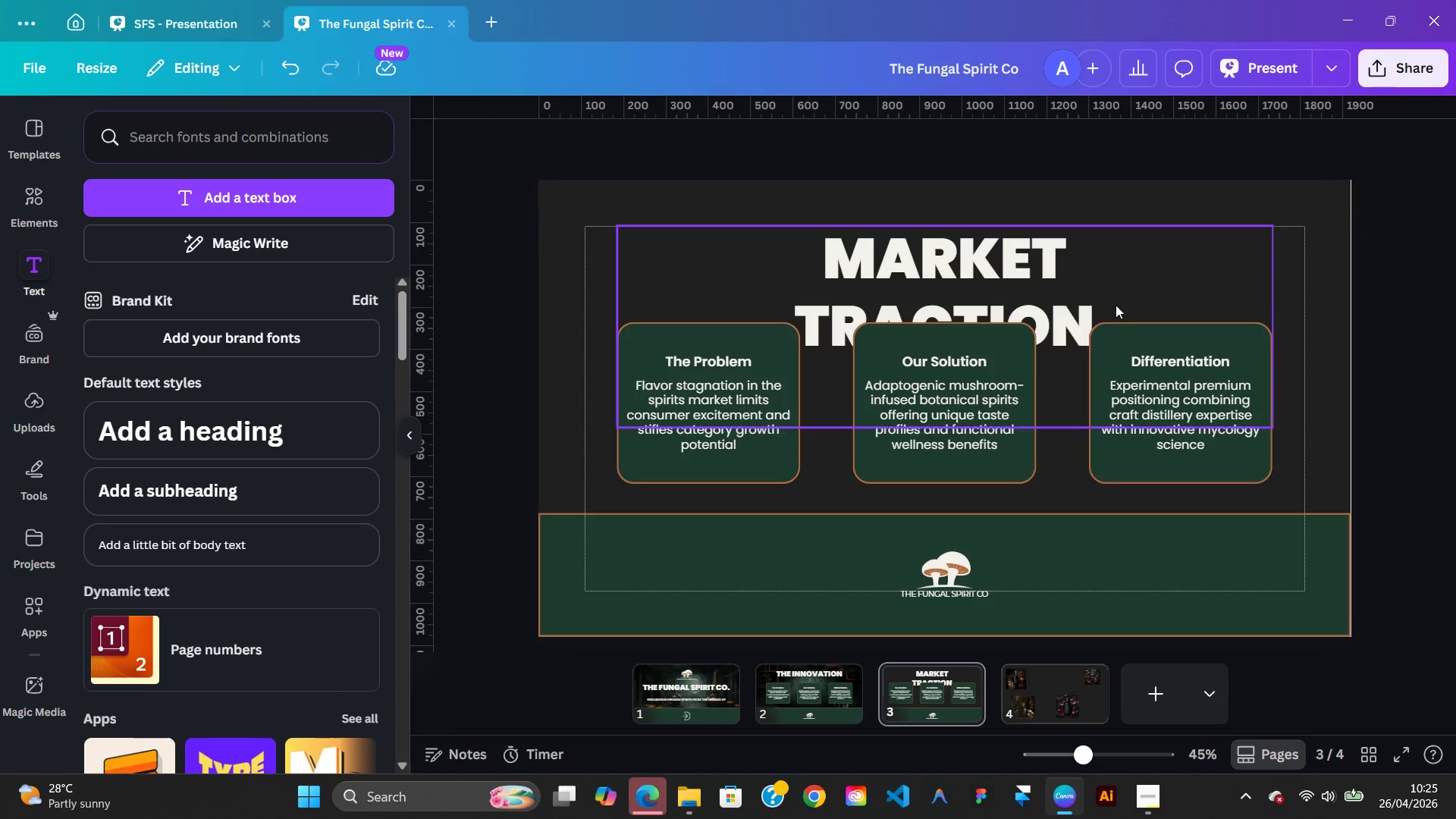 
left_click([1114, 304])
 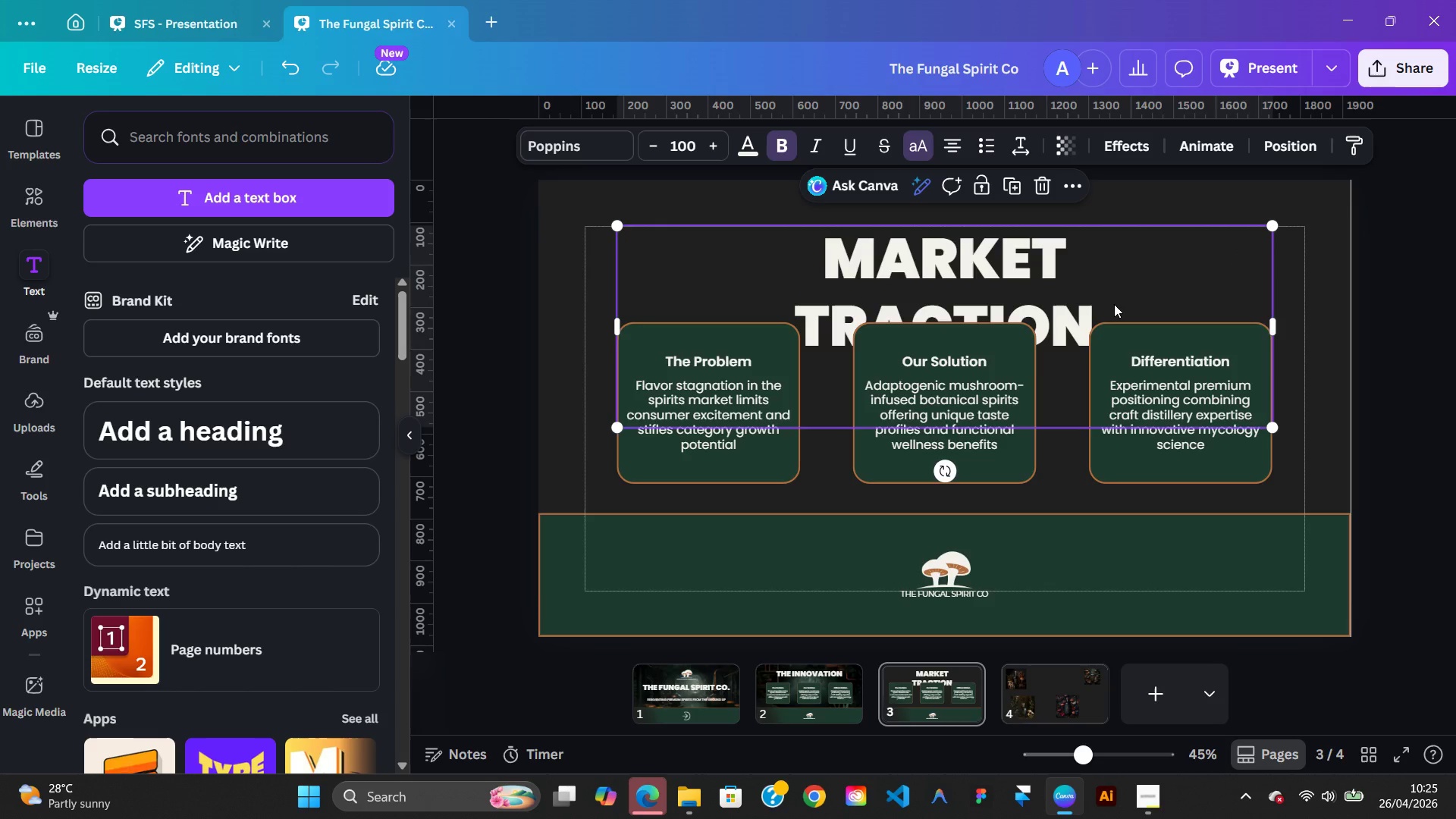 
key(ArrowDown)
 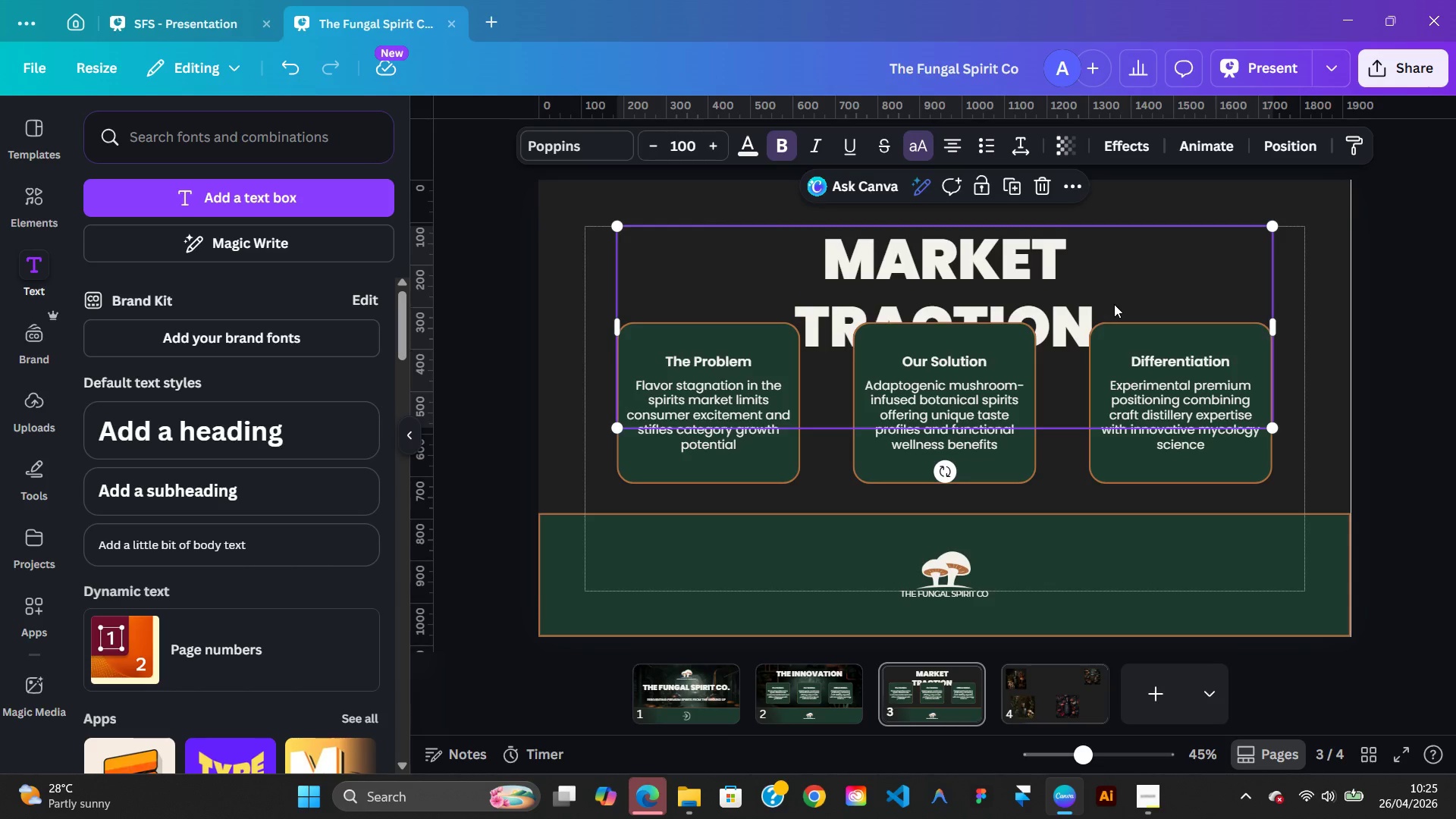 
key(Control+Z)
 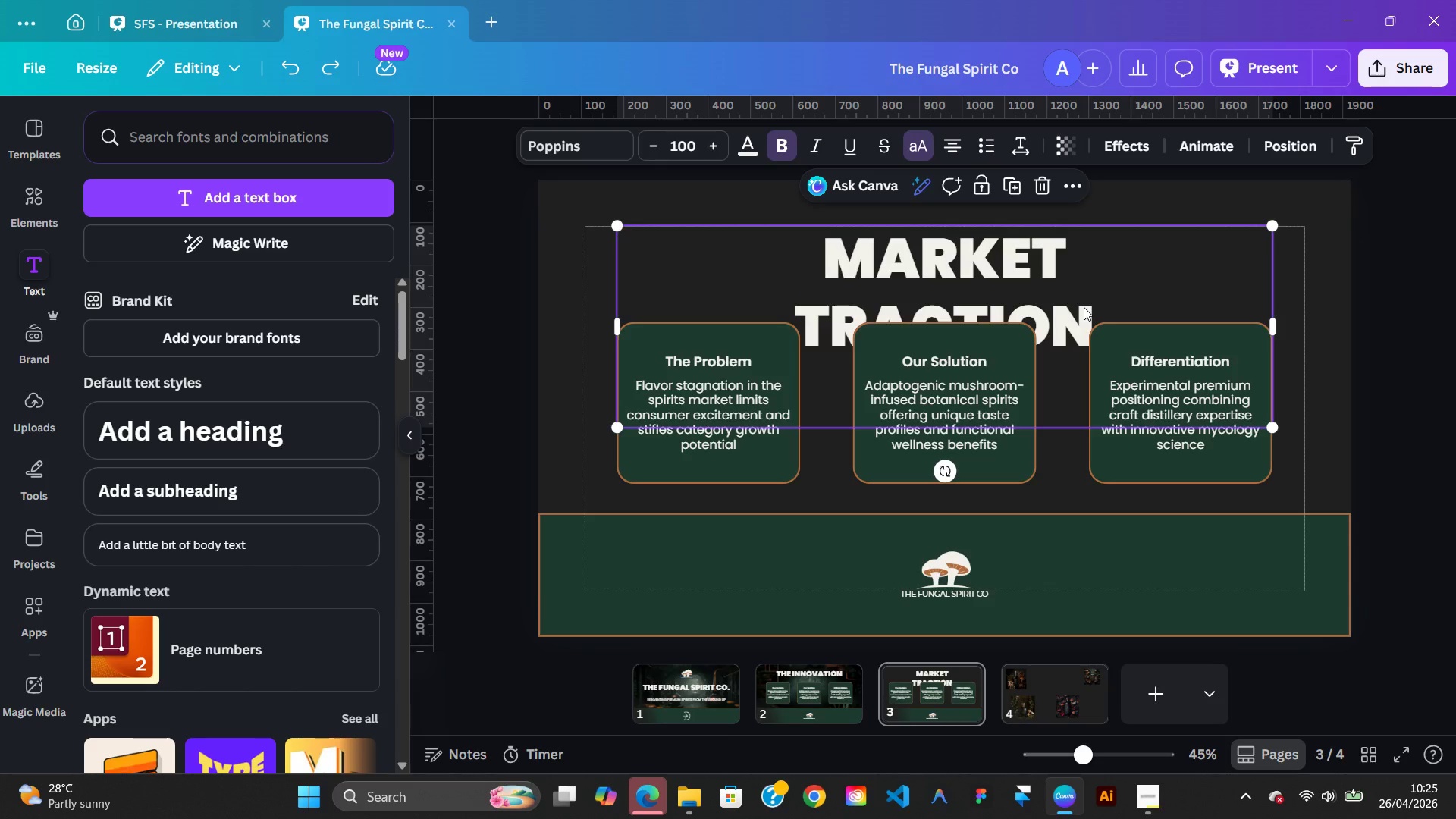 
double_click([1084, 307])
 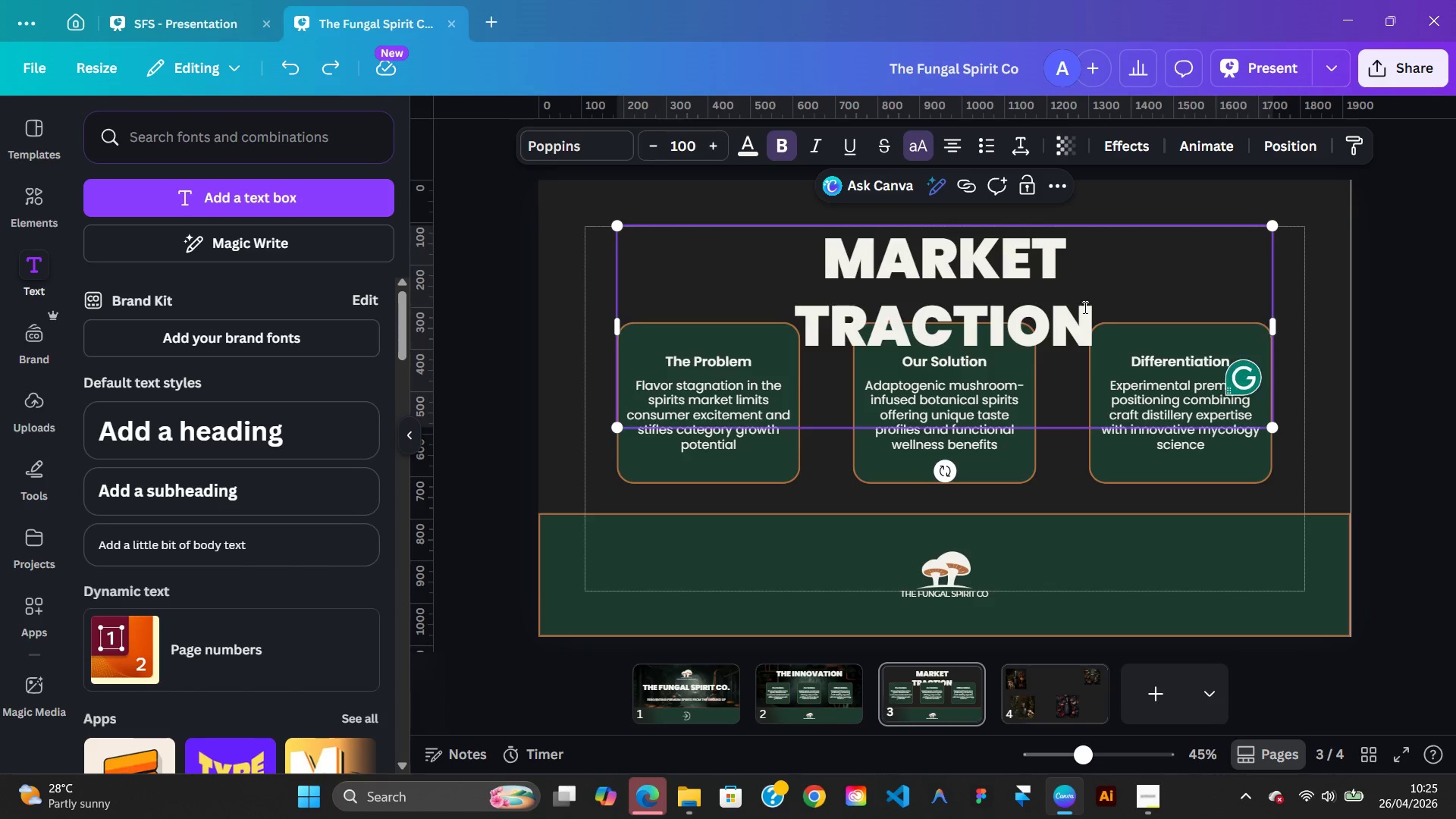 
key(ArrowDown)
 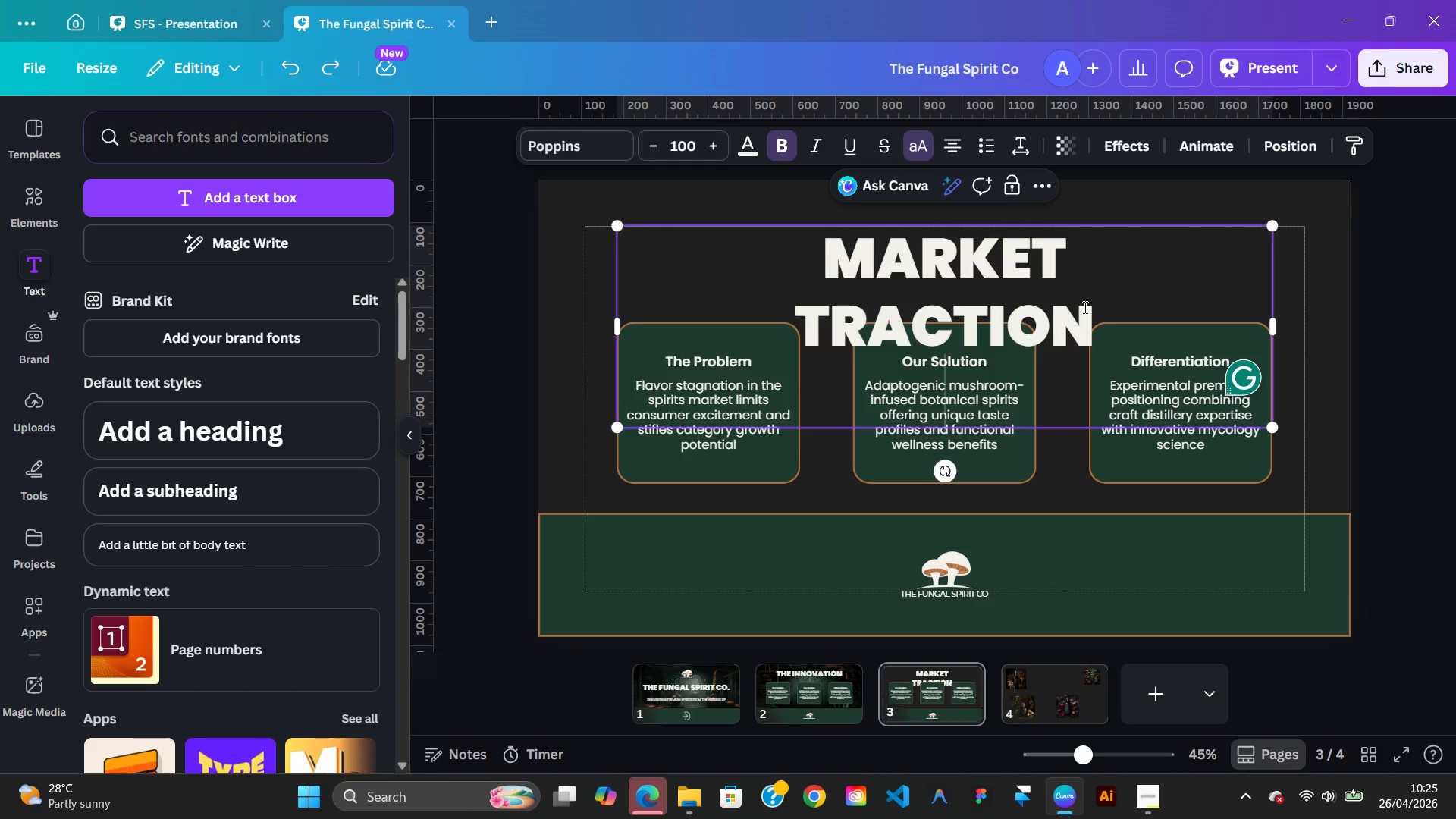 
key(Backspace)
 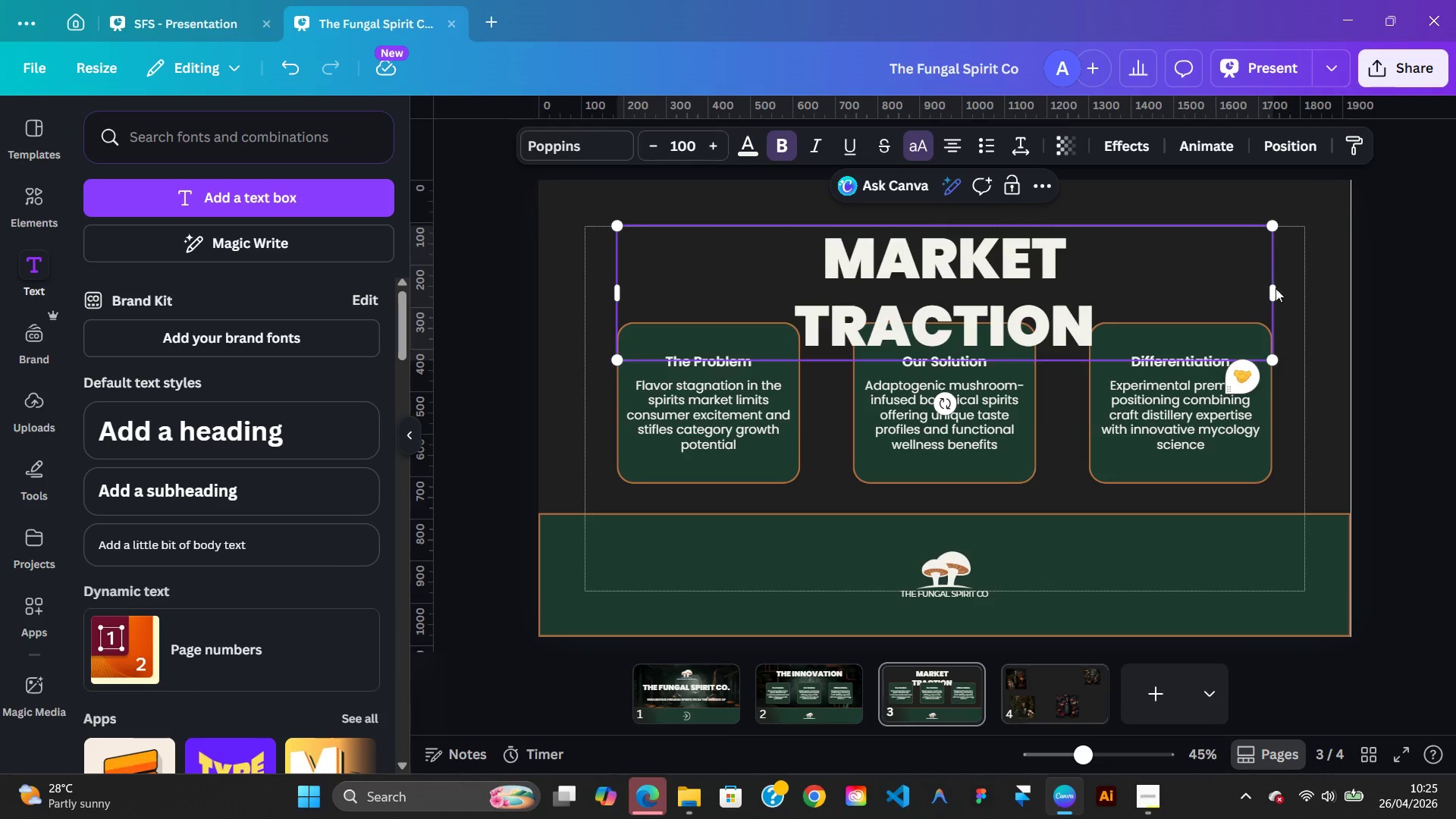 
left_click_drag(start_coordinate=[1280, 291], to_coordinate=[1257, 290])
 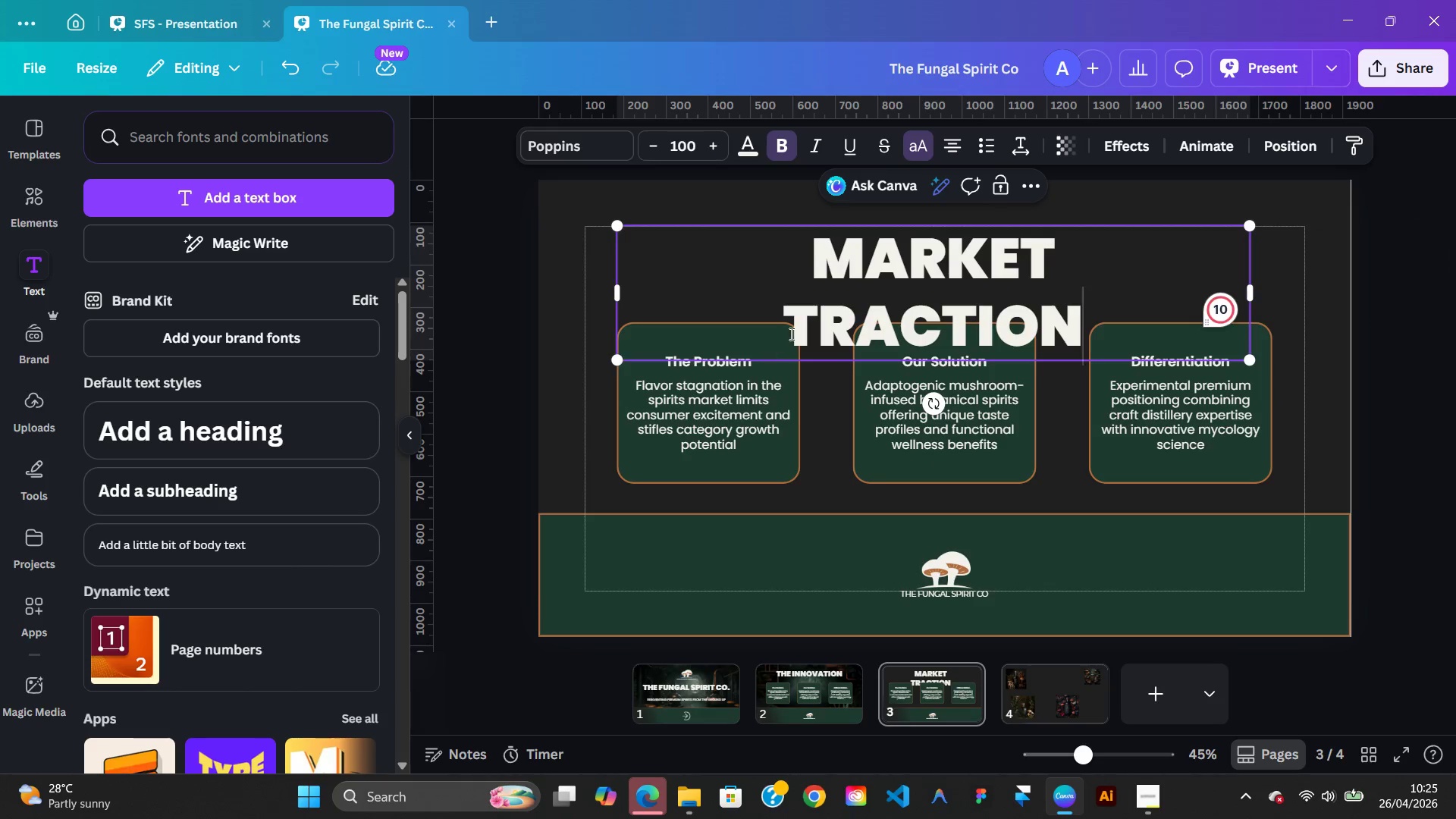 
left_click([790, 334])
 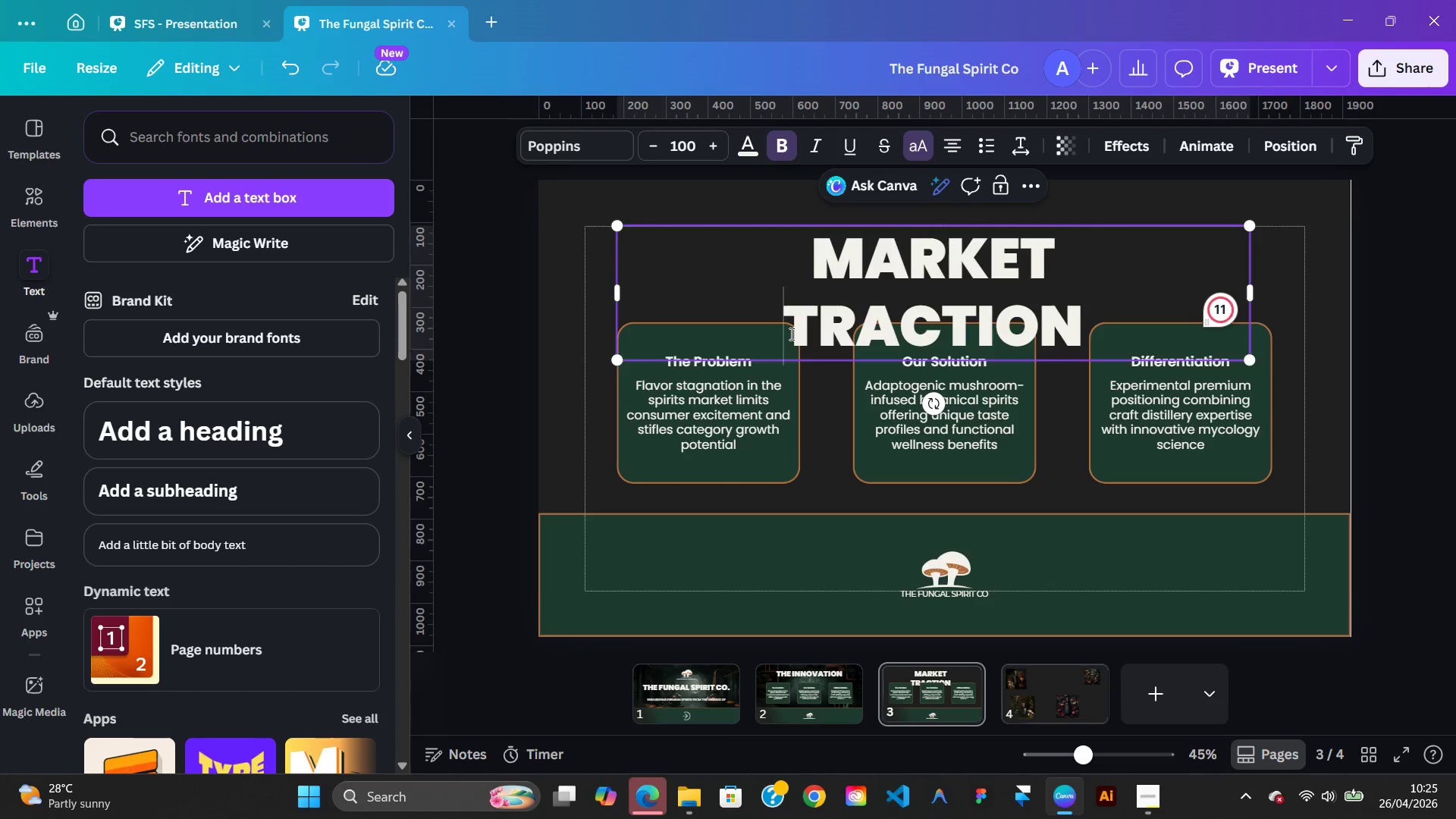 
key(Backspace)
 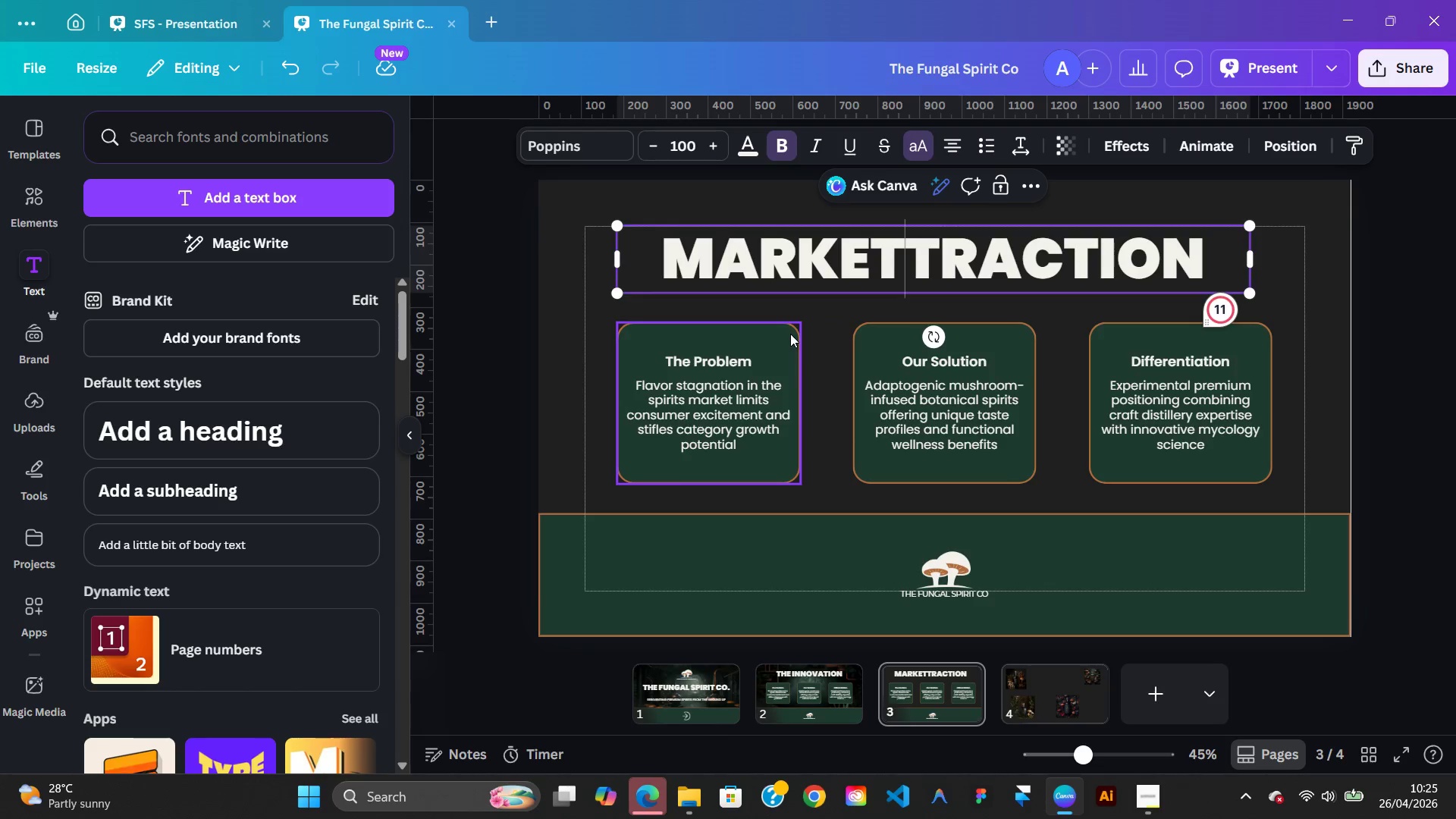 
key(Space)
 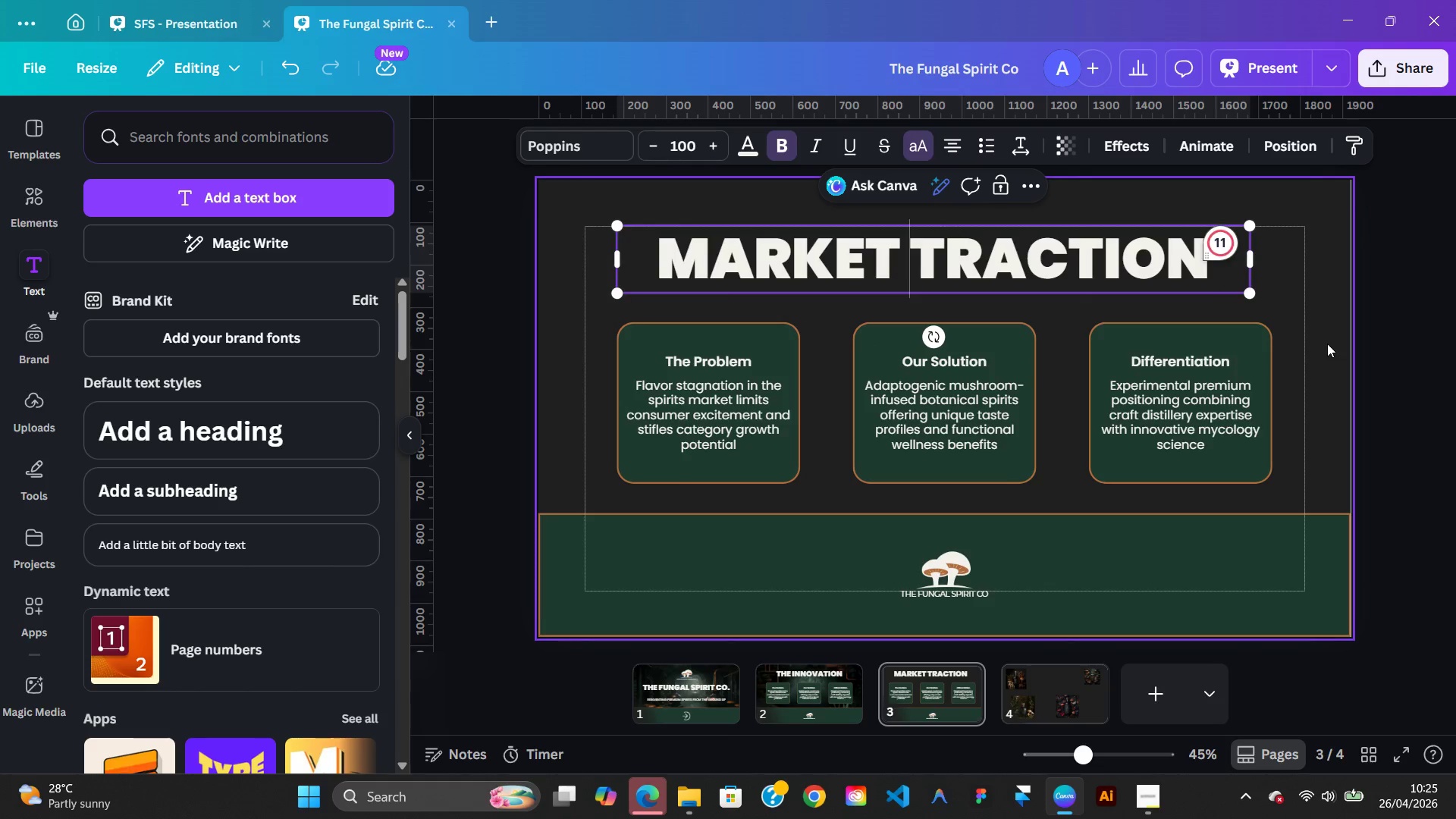 
left_click([1439, 319])
 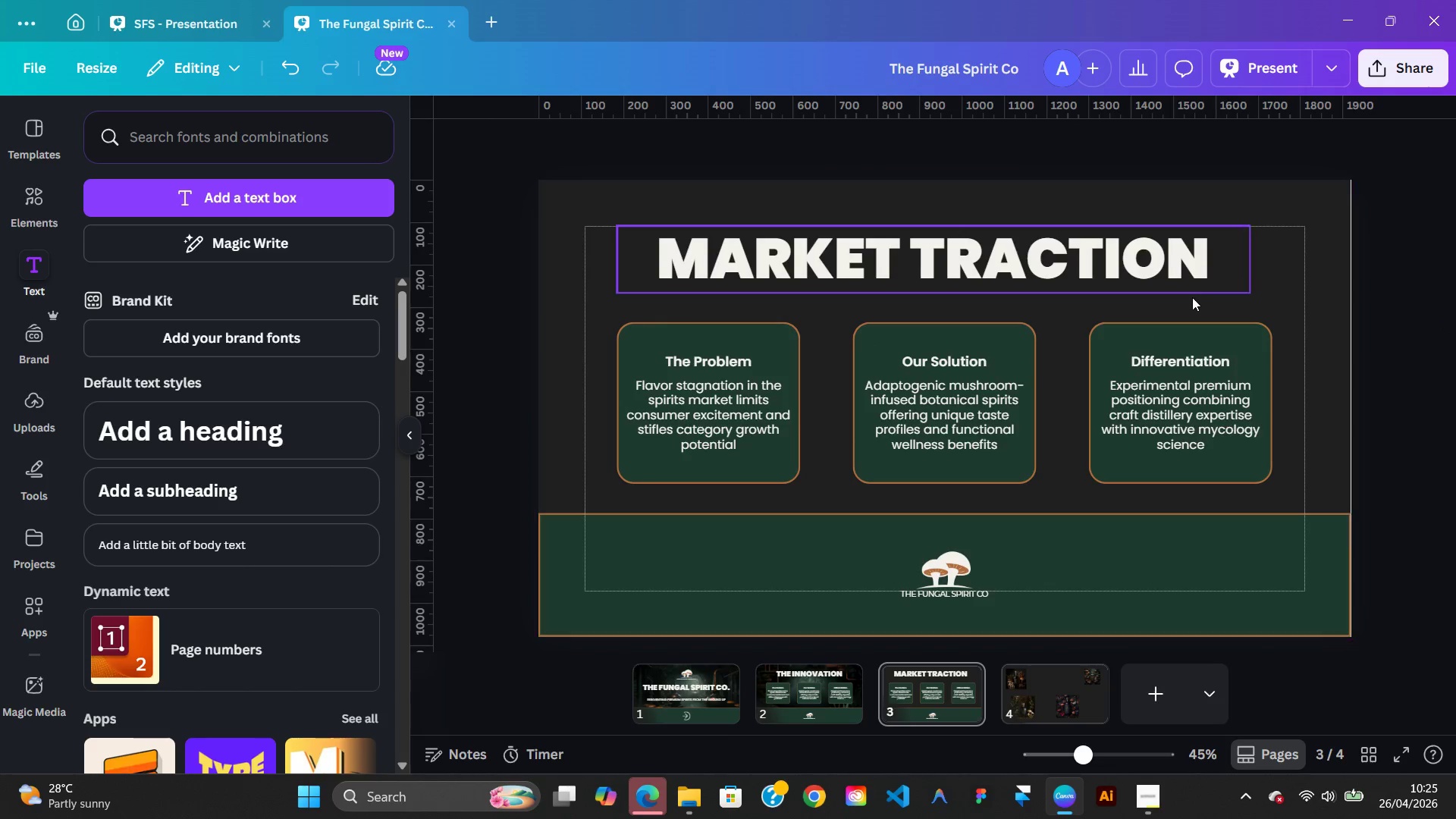 
left_click([1192, 297])
 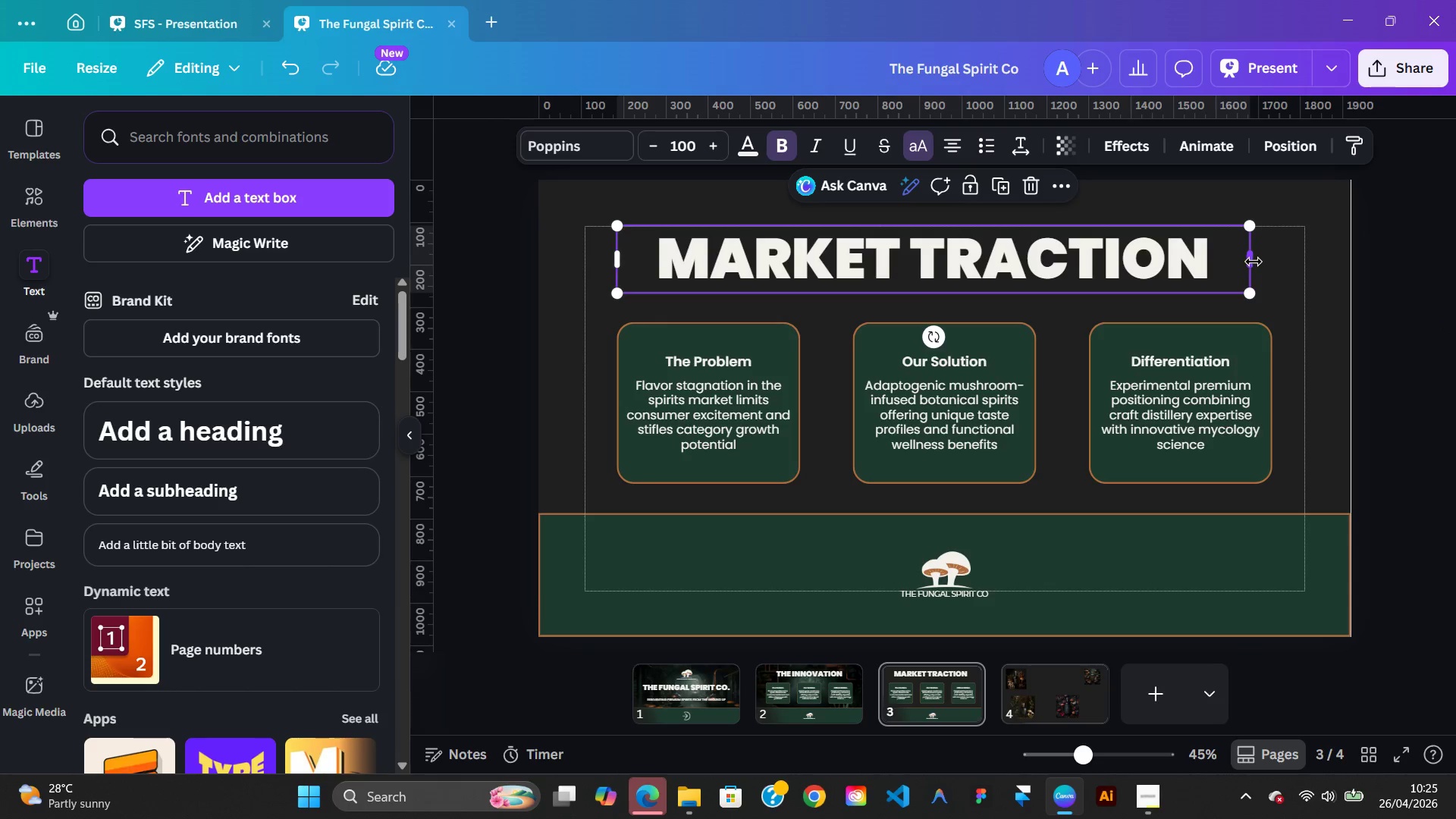 
left_click_drag(start_coordinate=[1253, 262], to_coordinate=[1174, 265])
 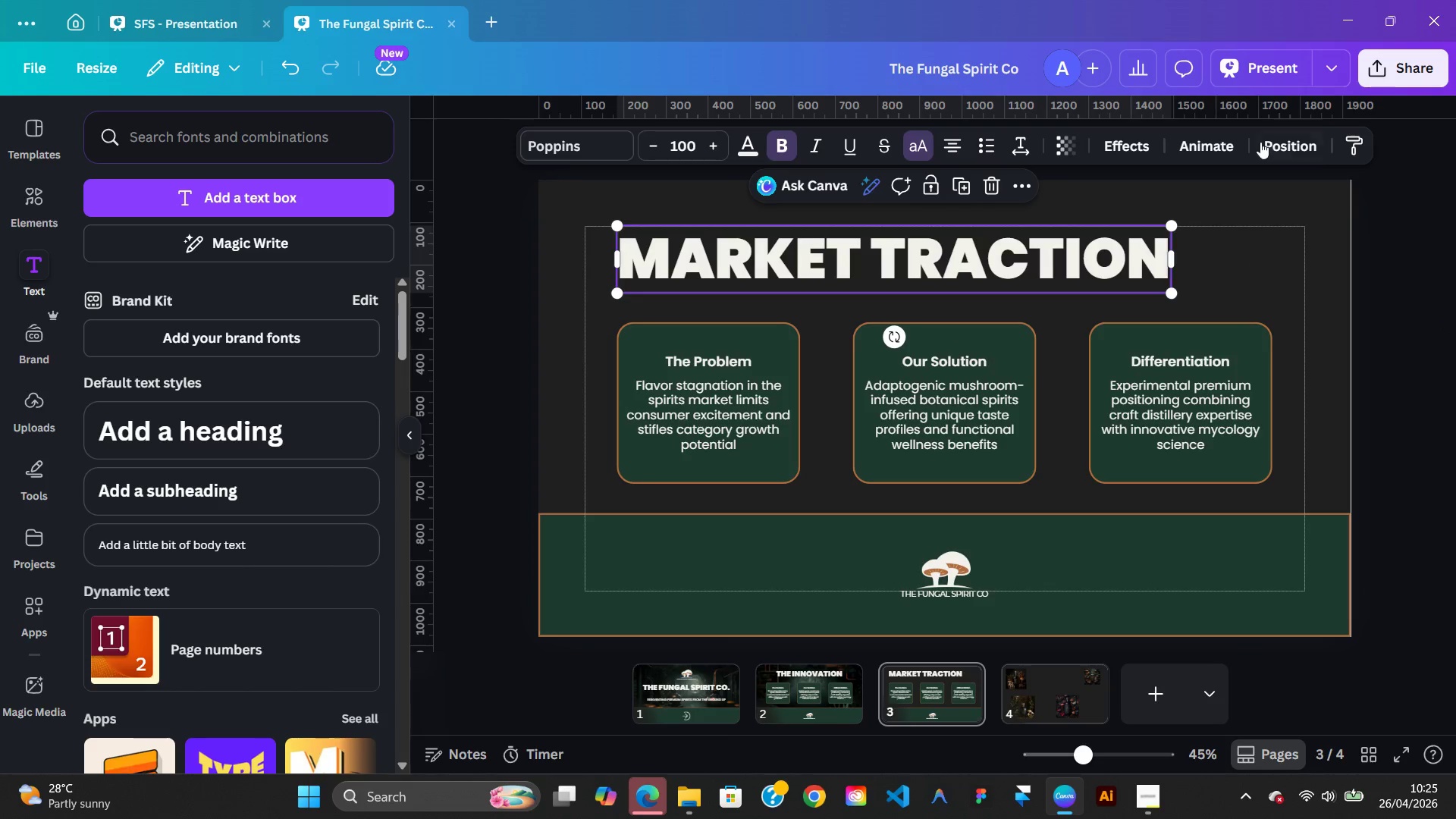 
left_click([1263, 142])
 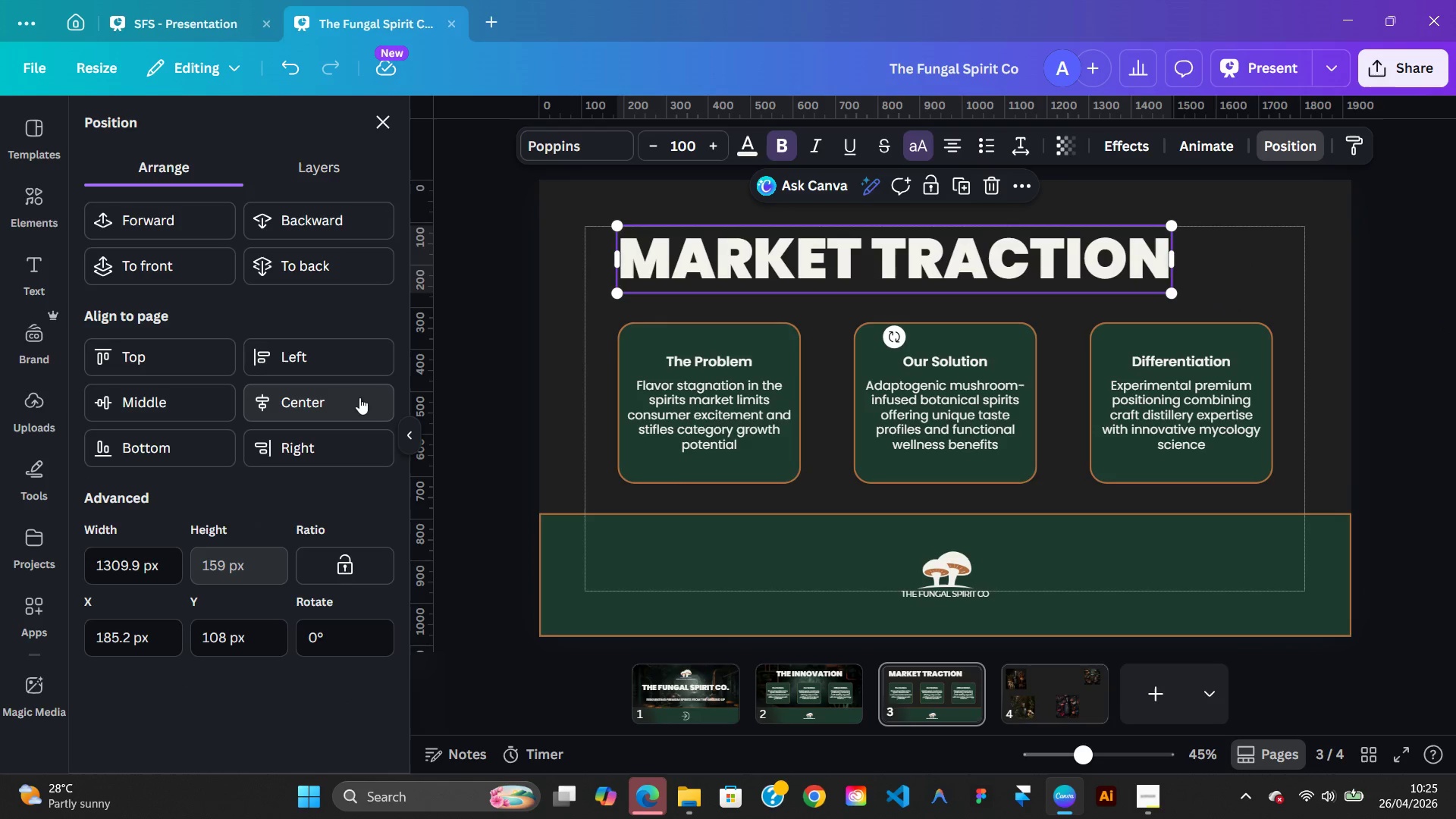 
left_click([334, 406])
 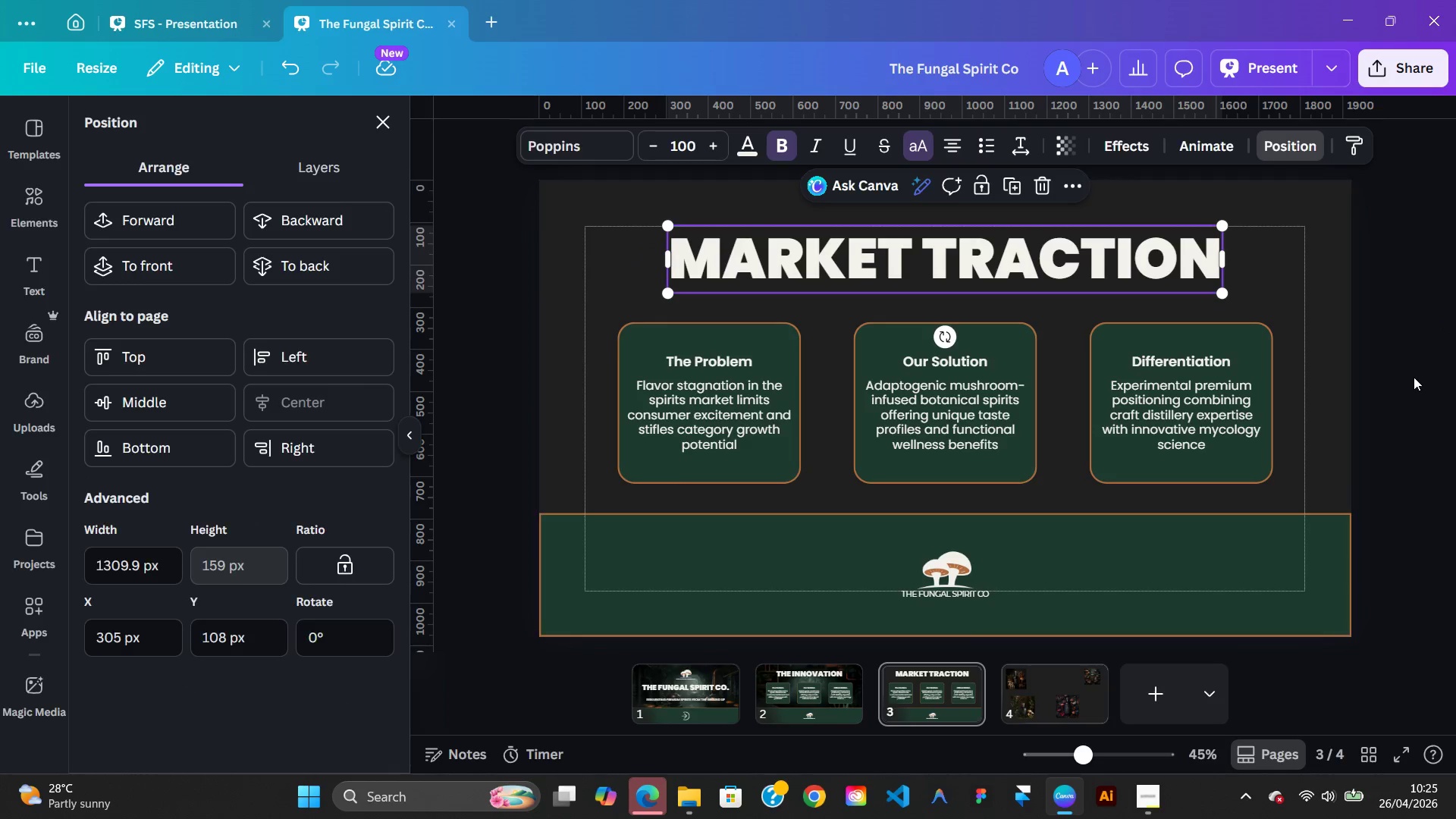 
left_click([1414, 377])
 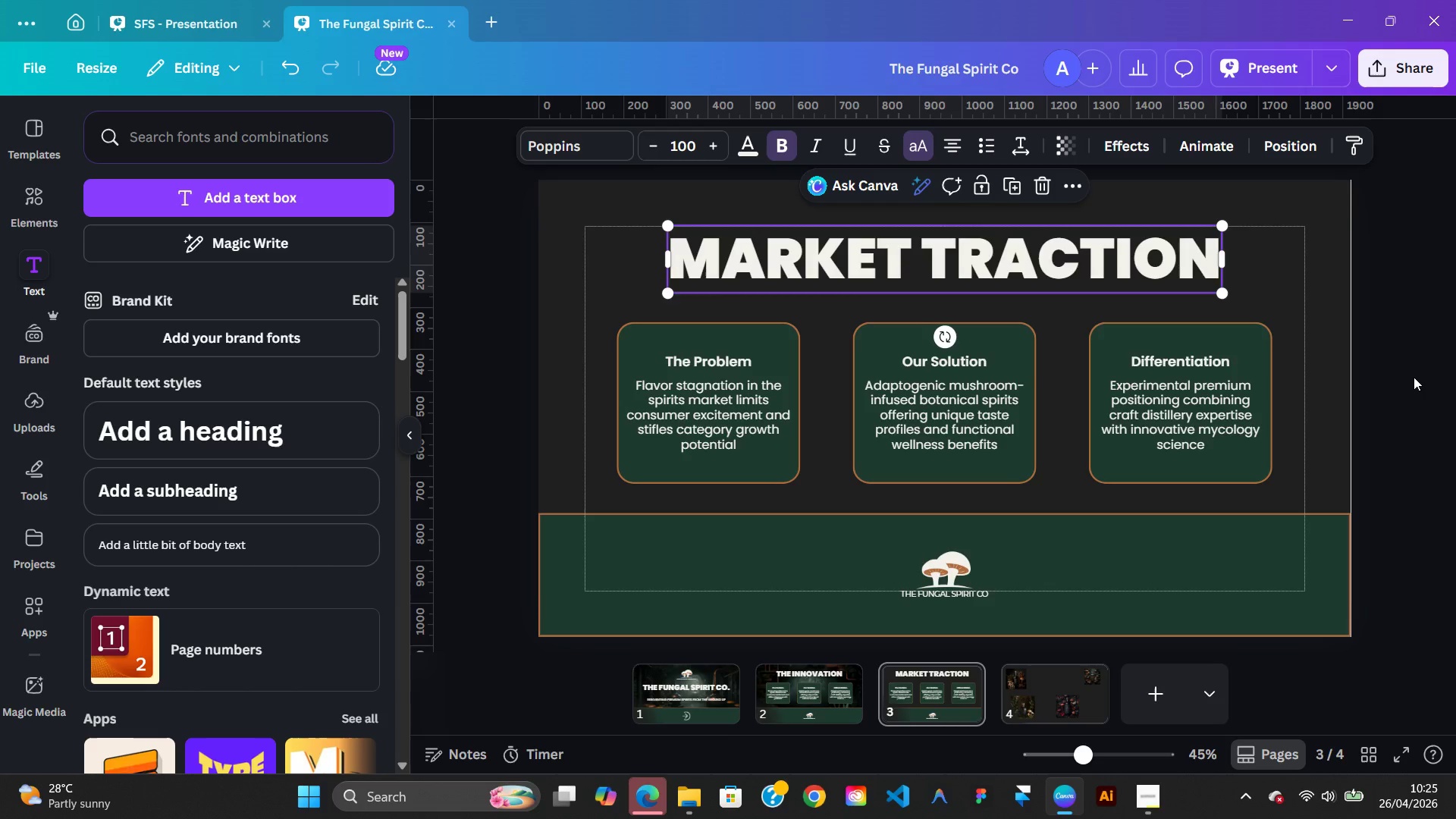 
left_click([1414, 377])
 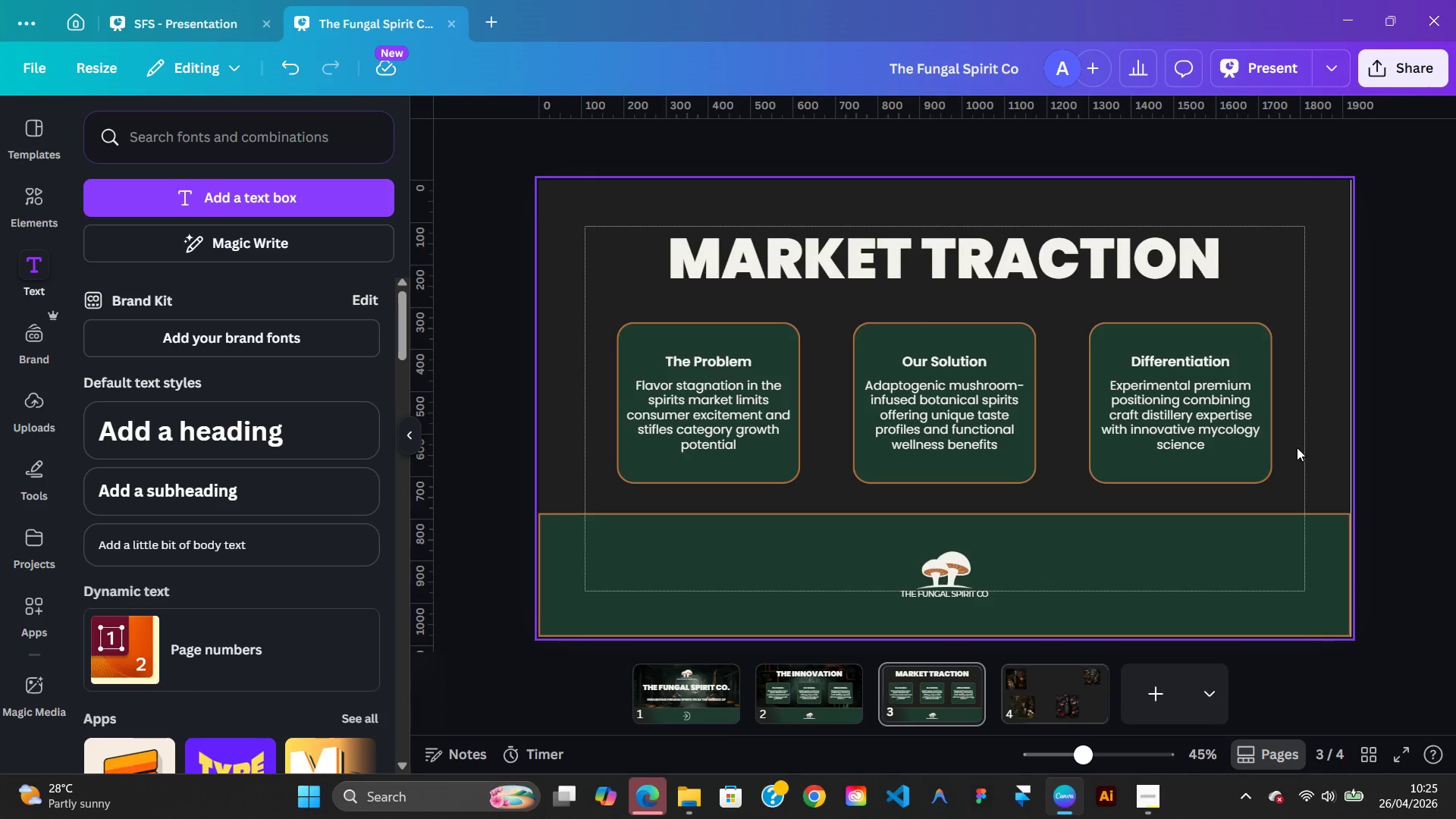 
left_click_drag(start_coordinate=[1322, 463], to_coordinate=[712, 343])
 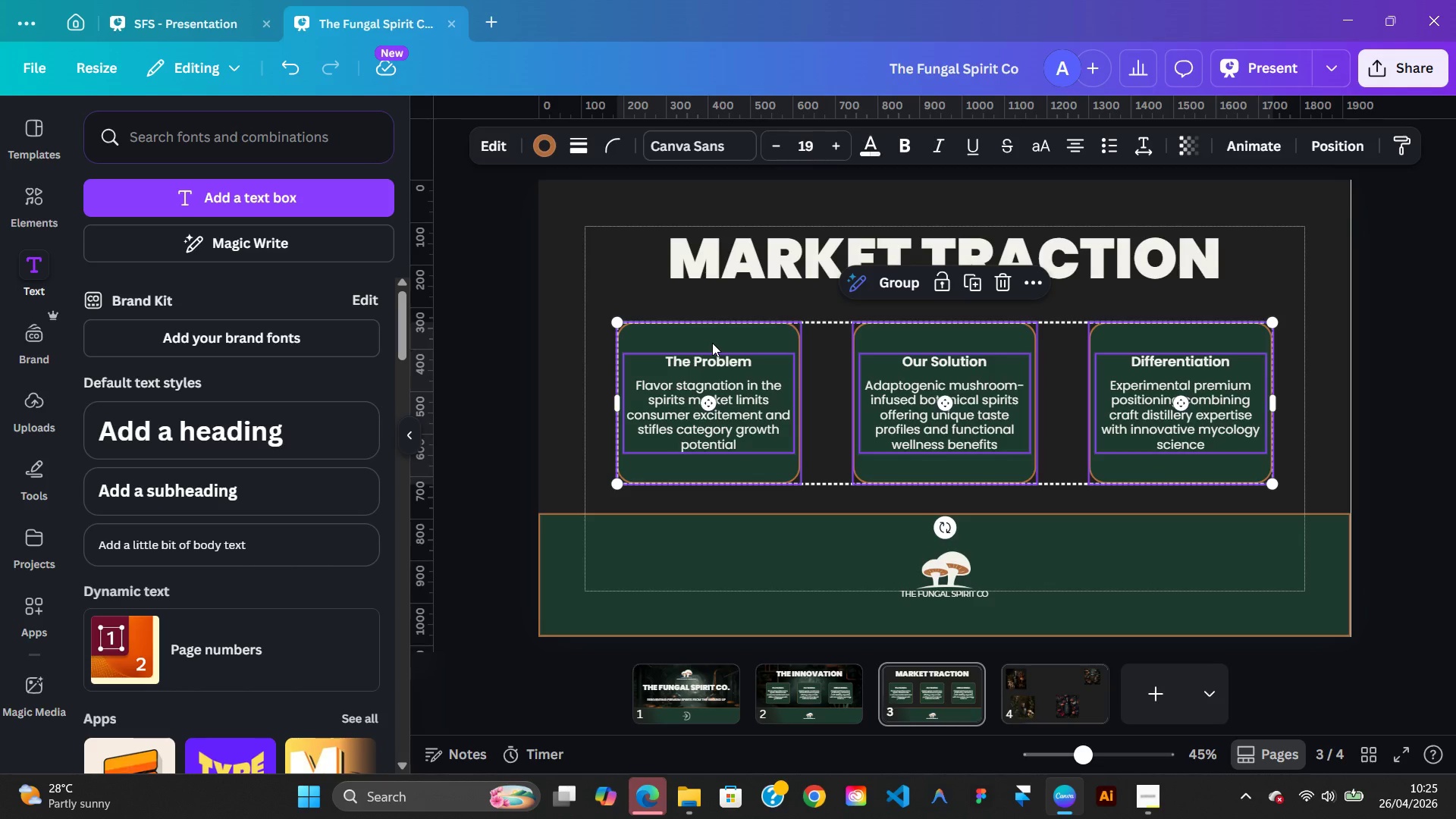 
key(Delete)
 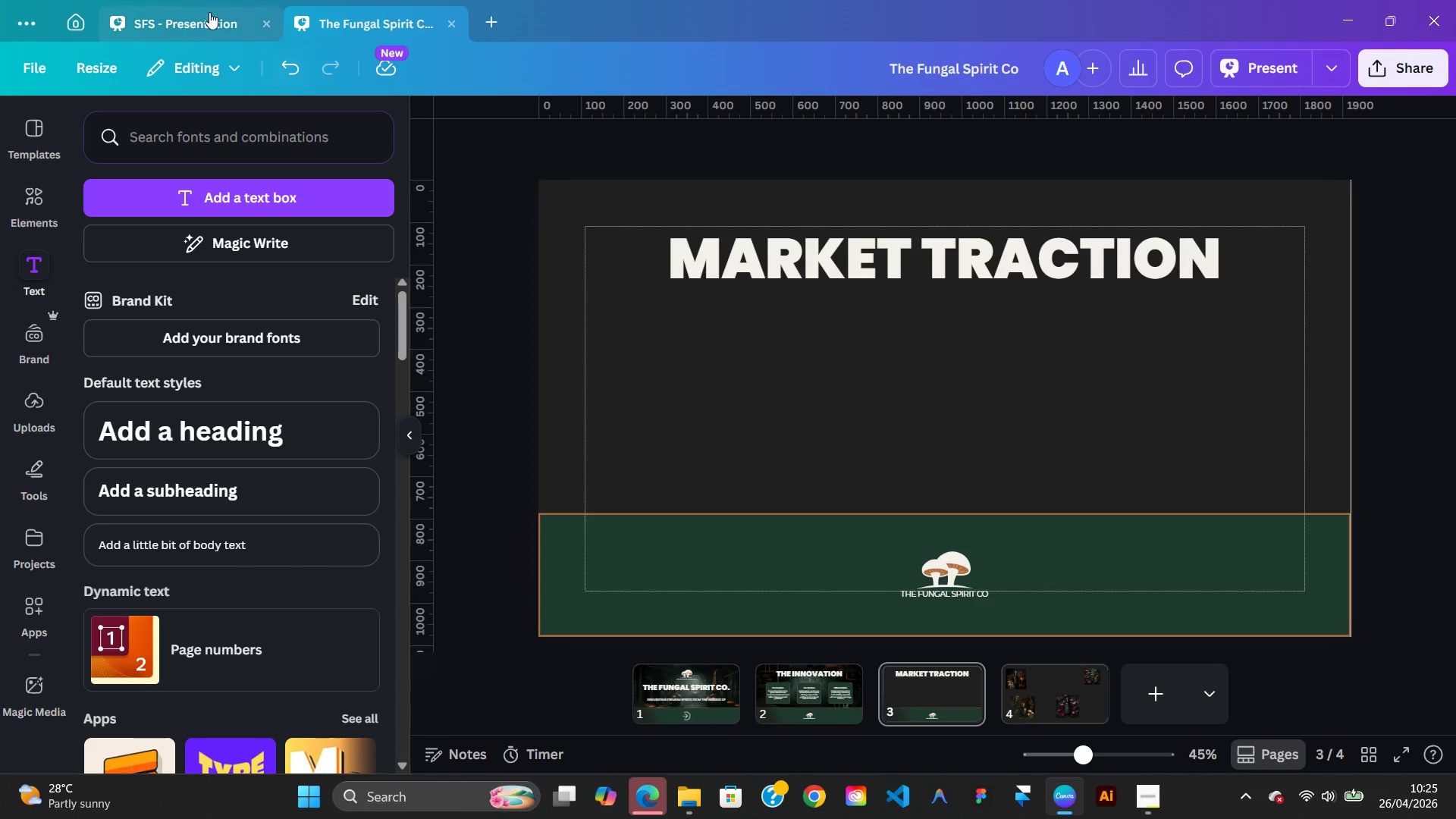 
left_click([204, 10])
 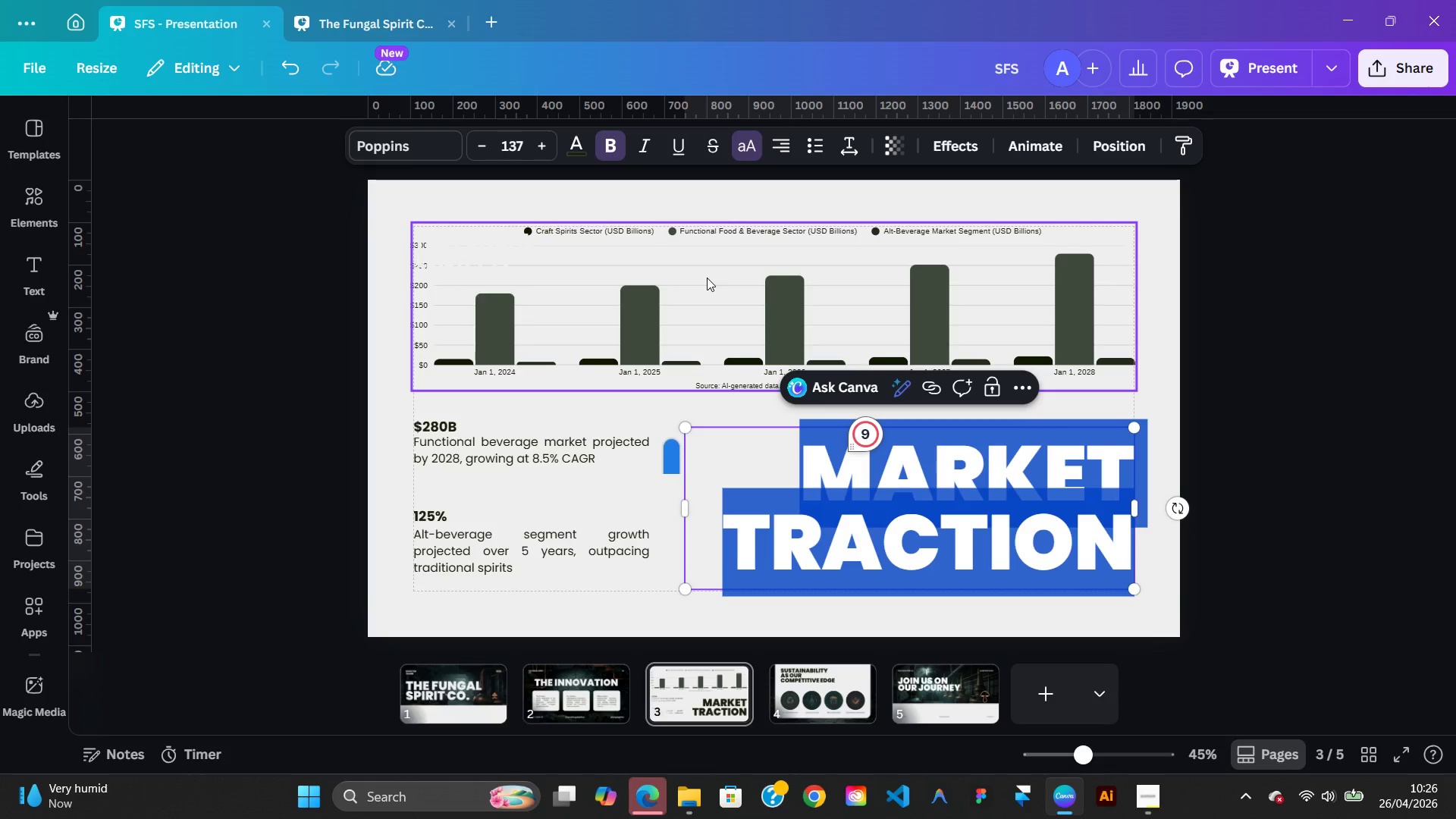 
wait(13.45)
 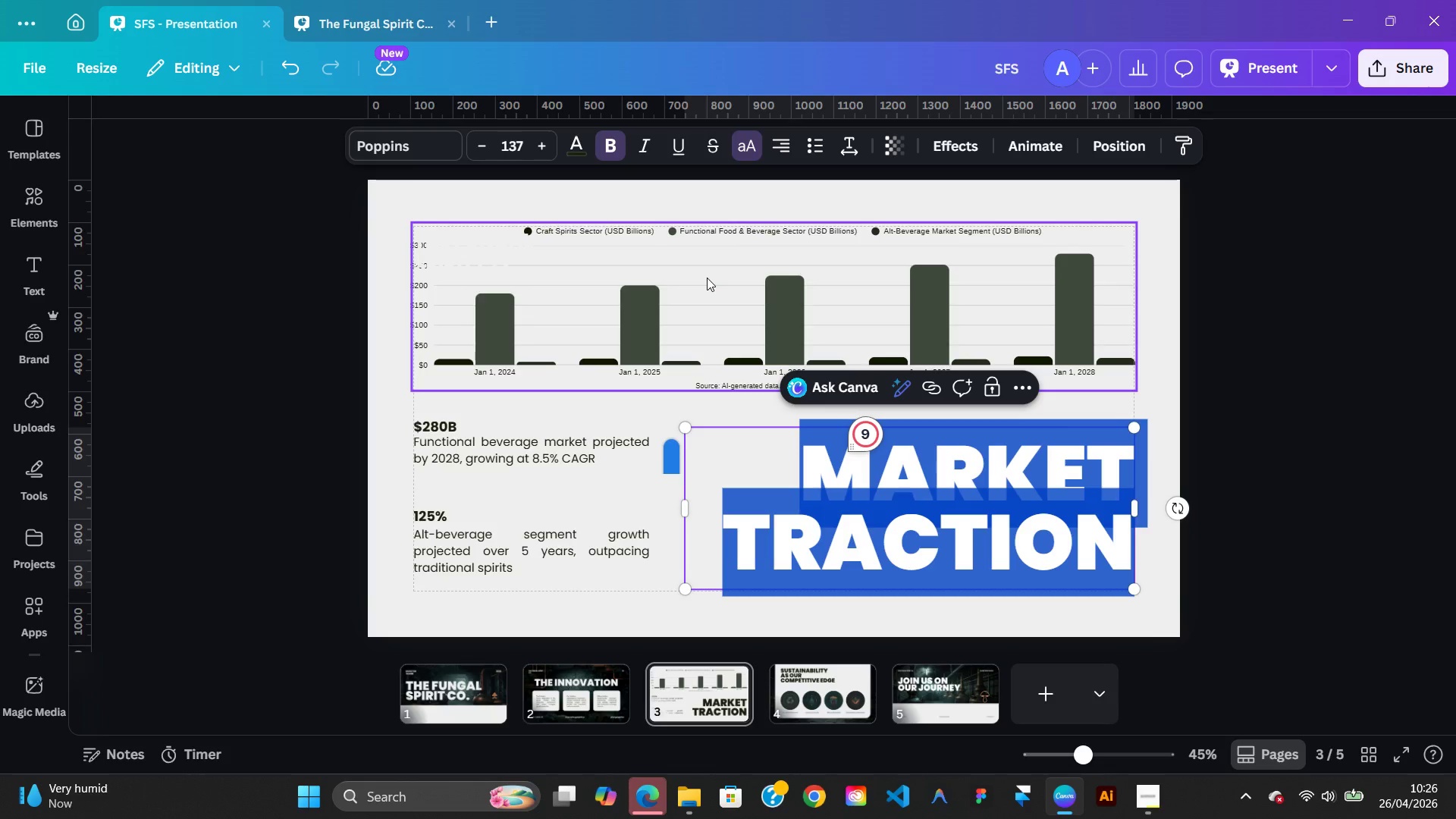 
left_click([390, 38])
 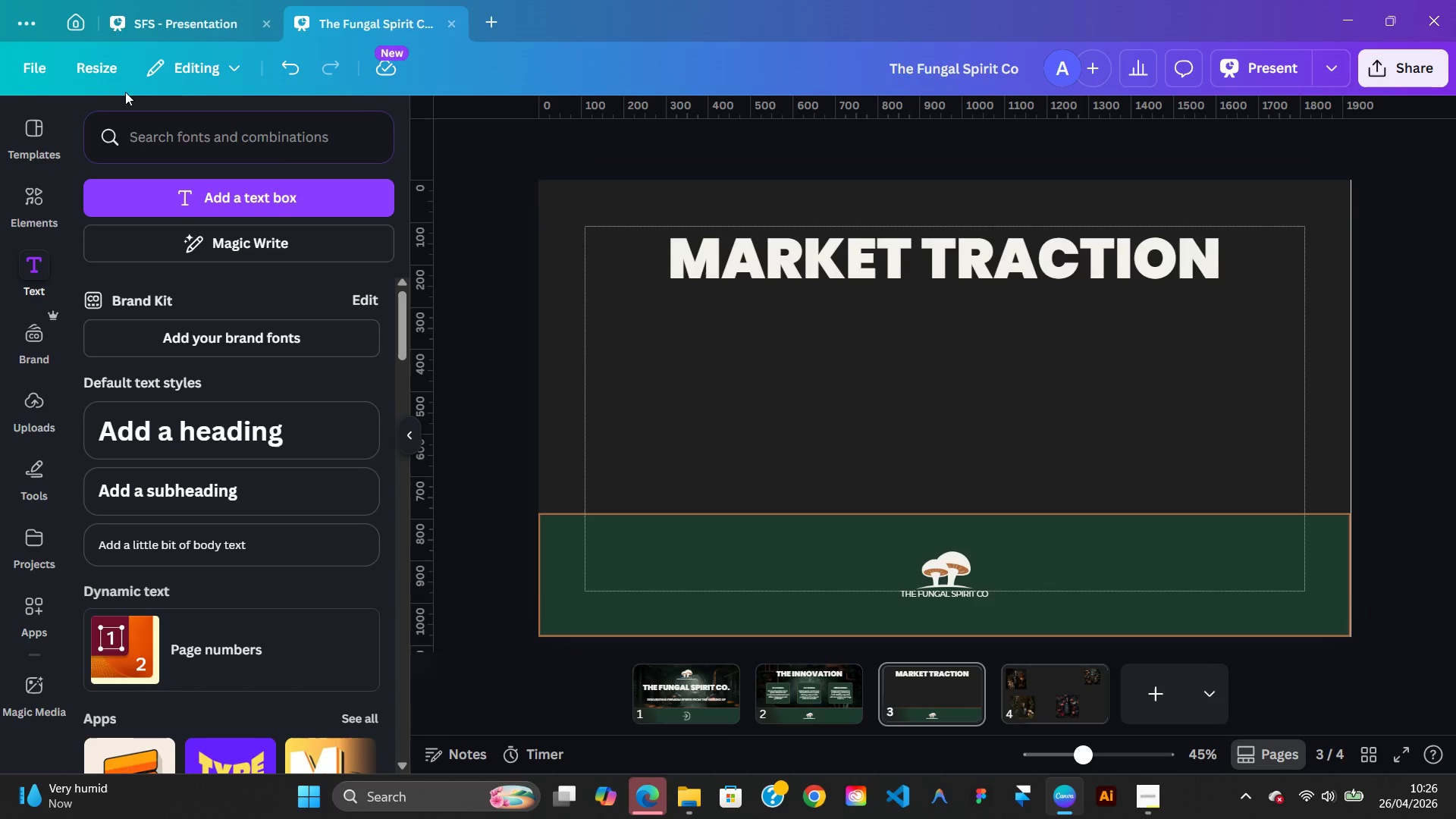 
left_click([171, 145])
 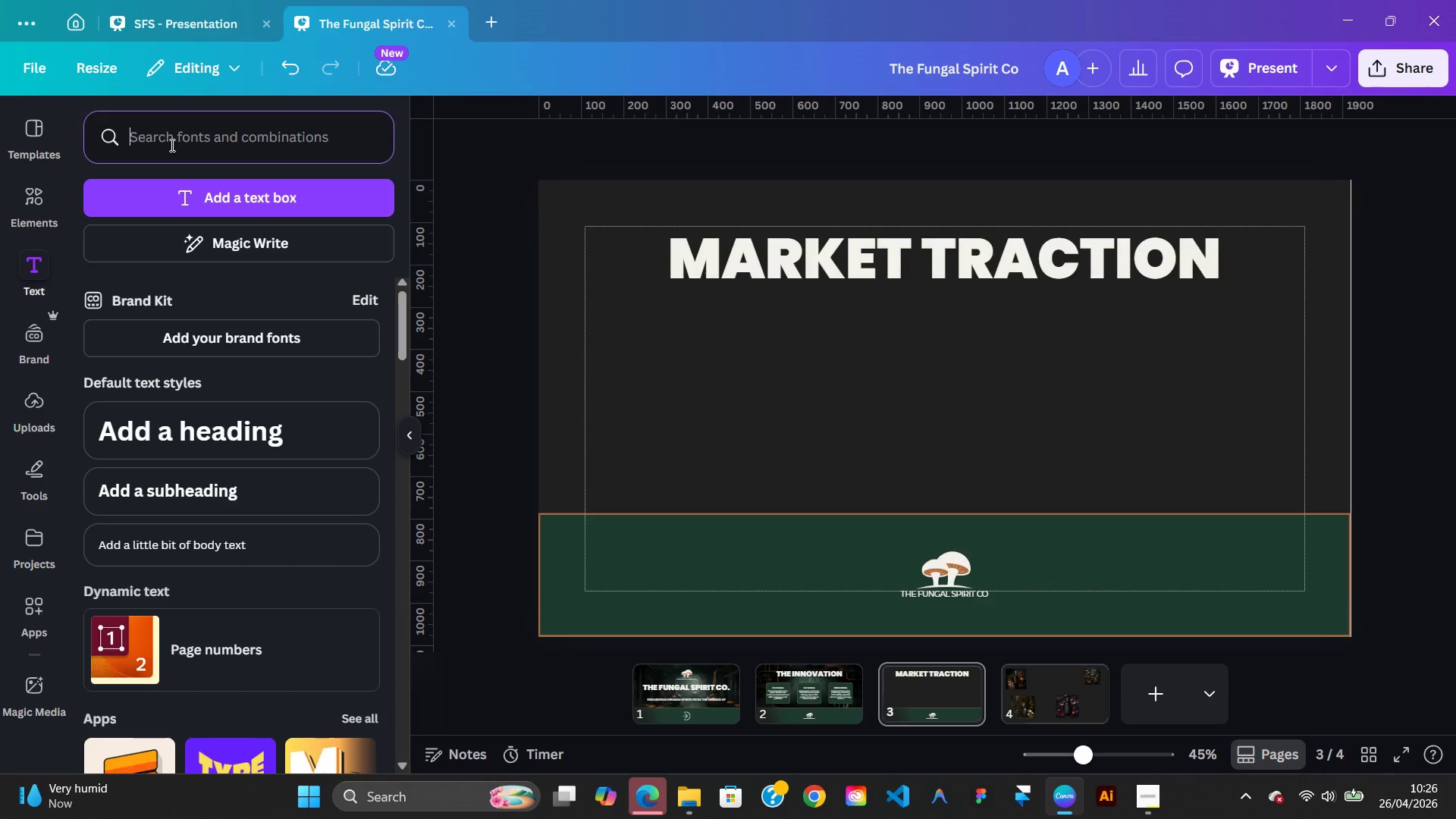 
type(chart)
 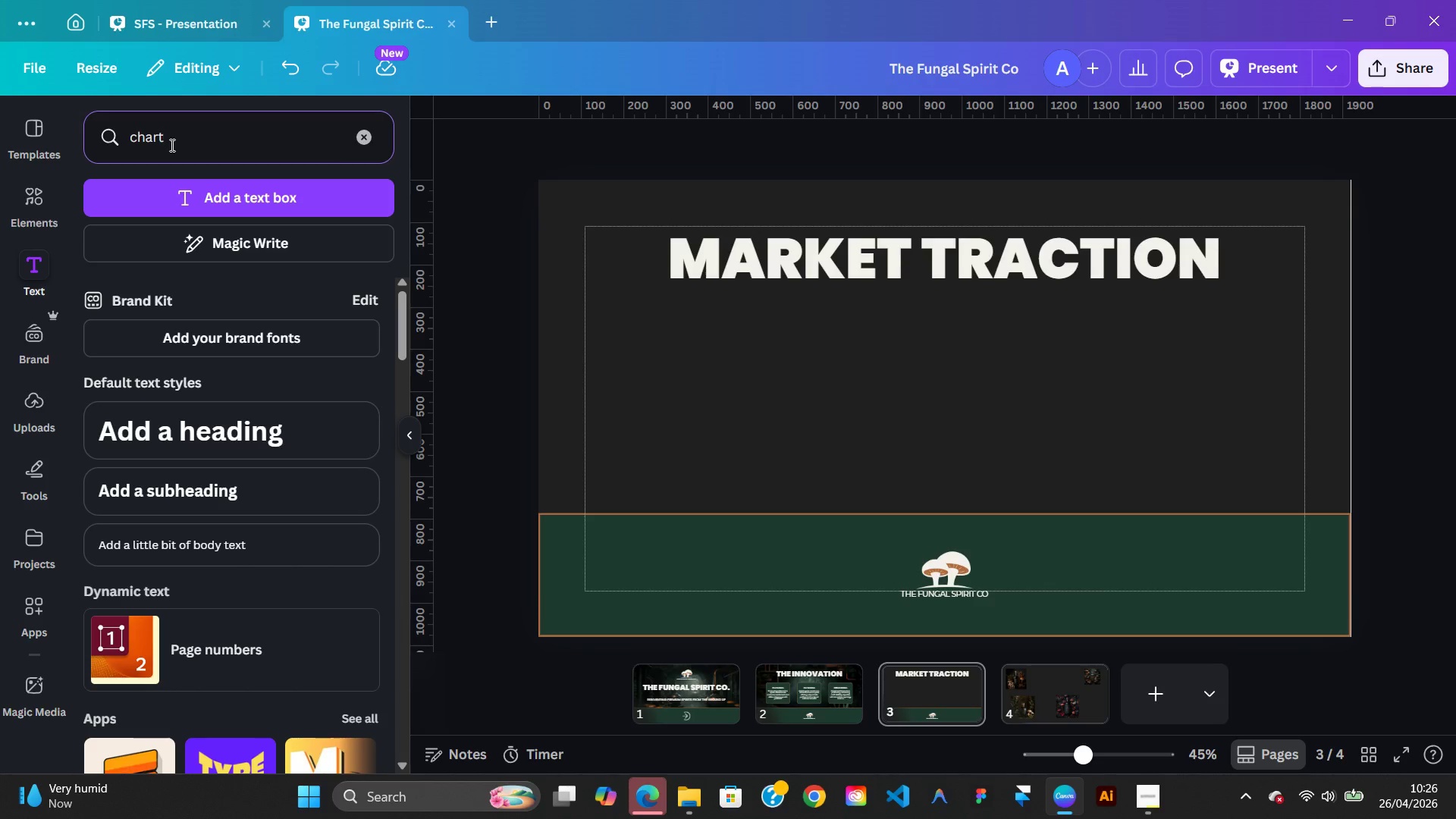 
key(Enter)
 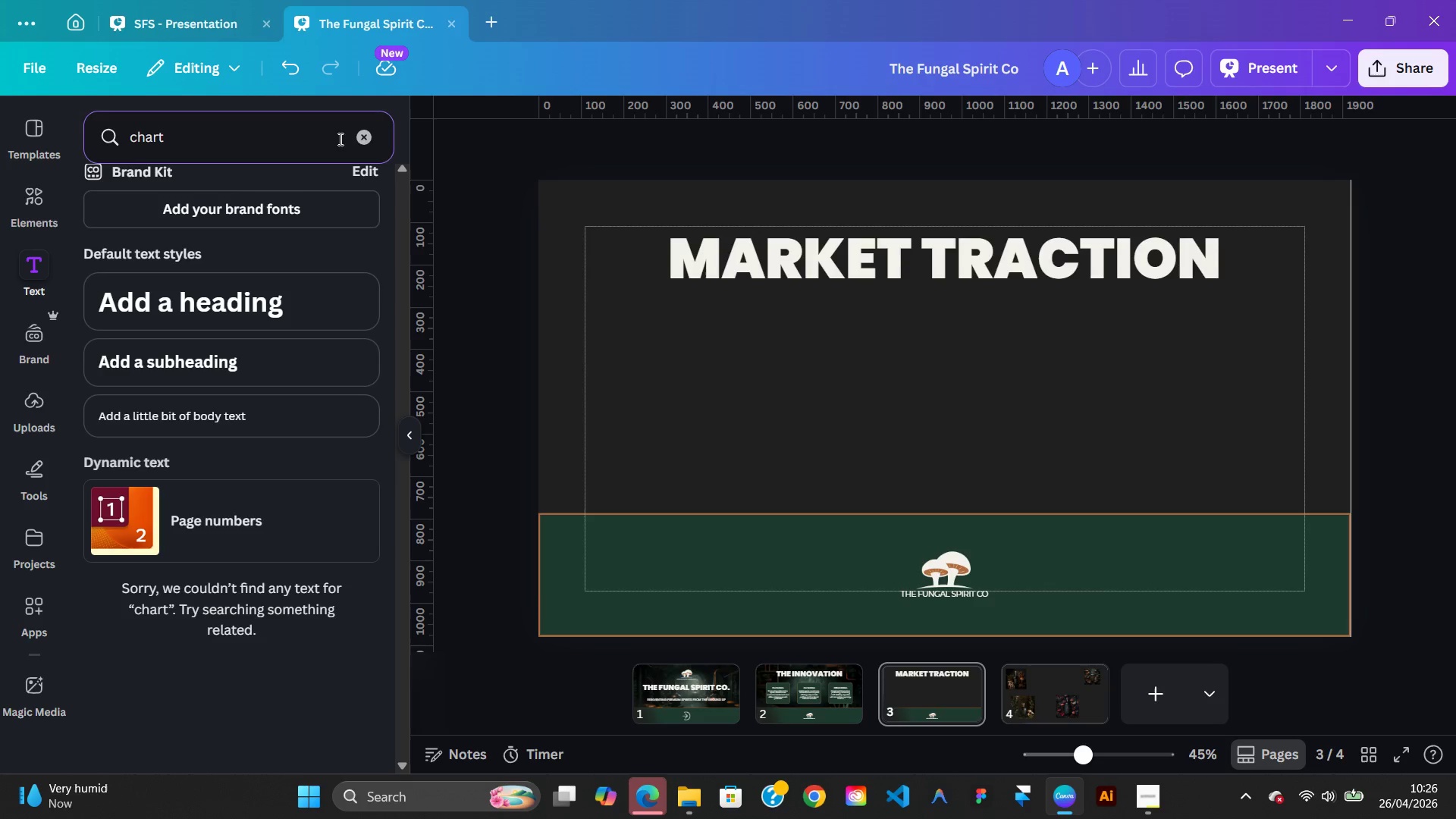 
left_click([373, 150])
 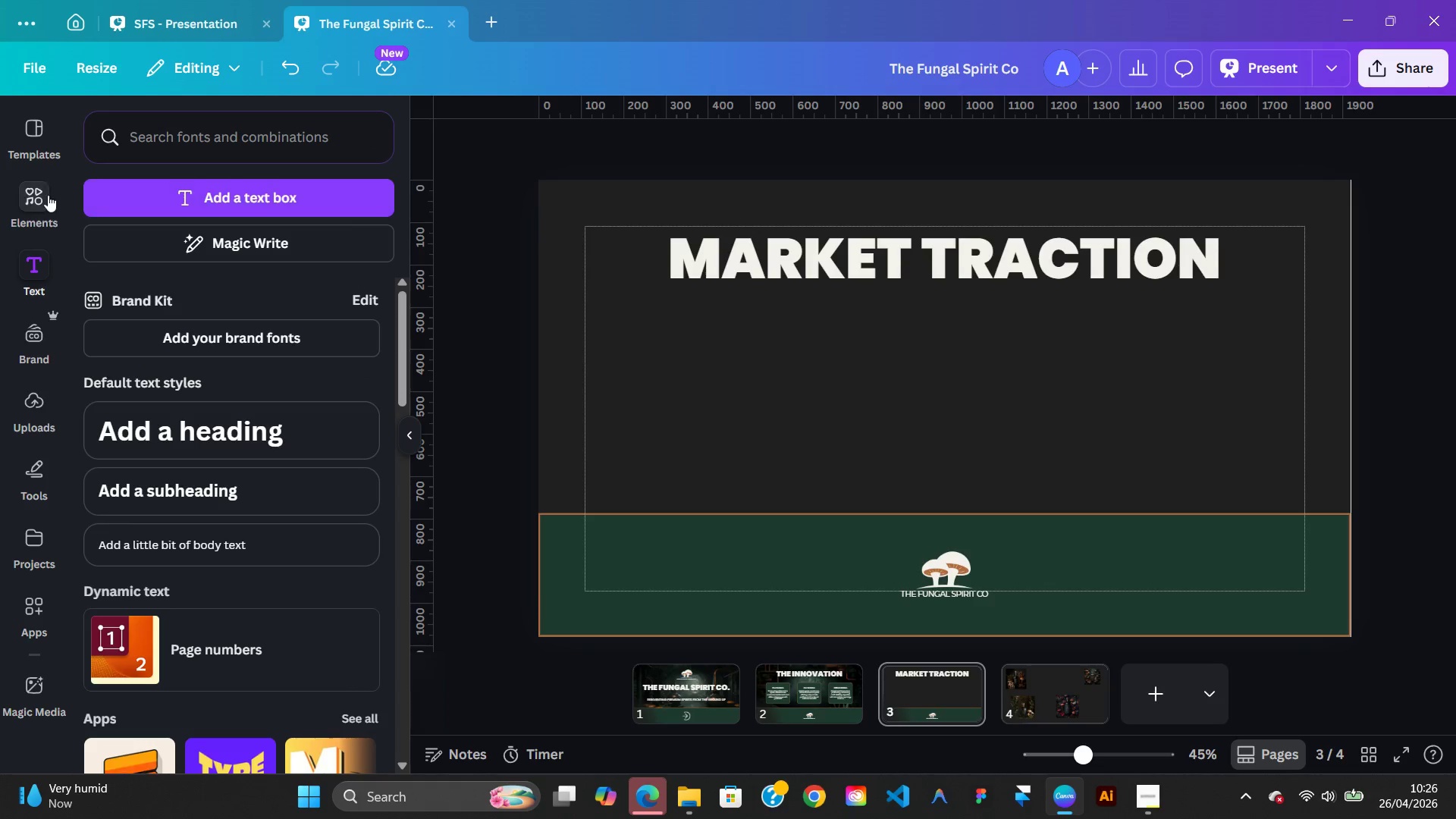 
left_click([41, 198])
 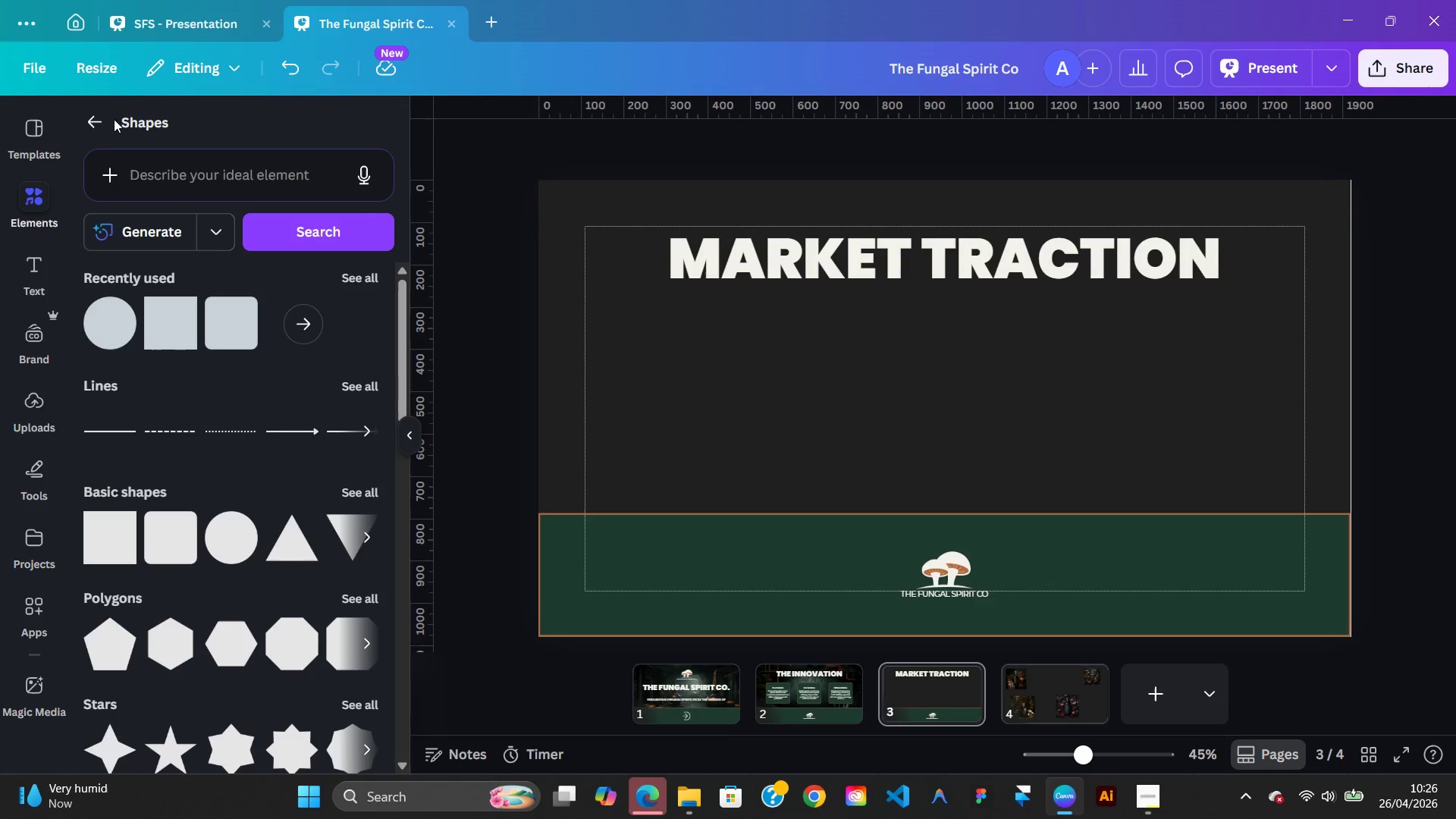 
left_click([100, 121])
 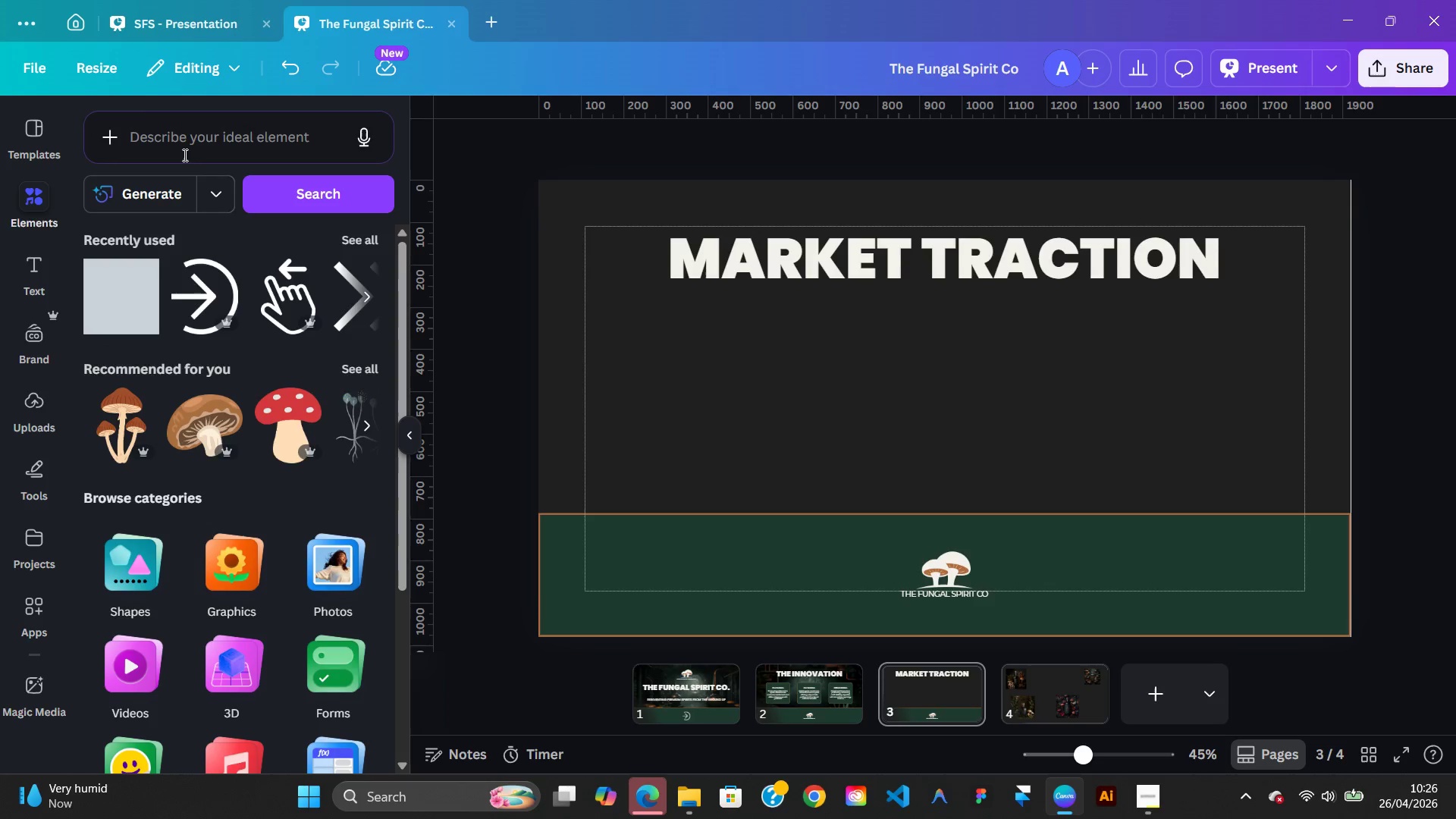 
left_click([184, 155])
 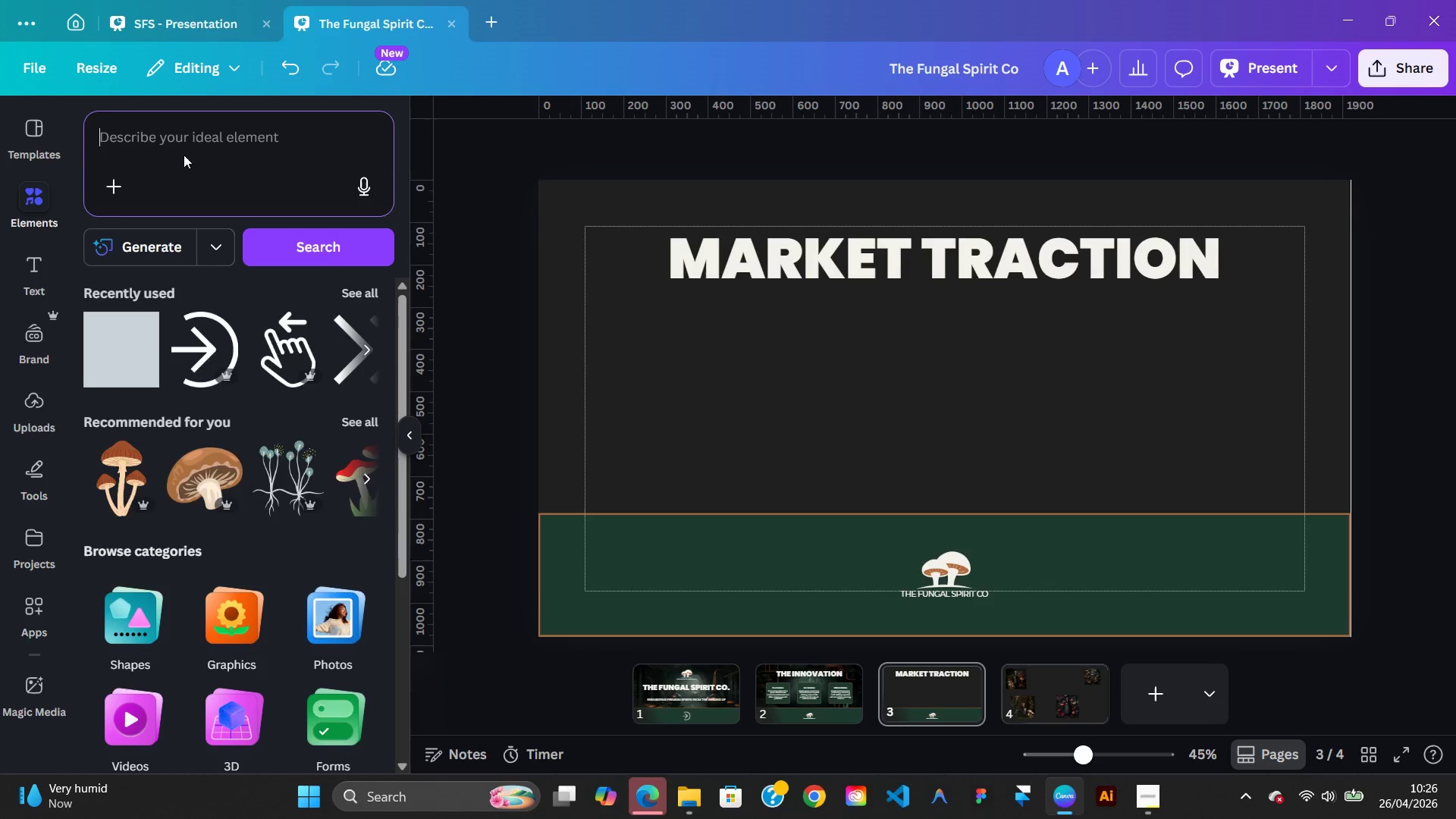 
type(chart)
 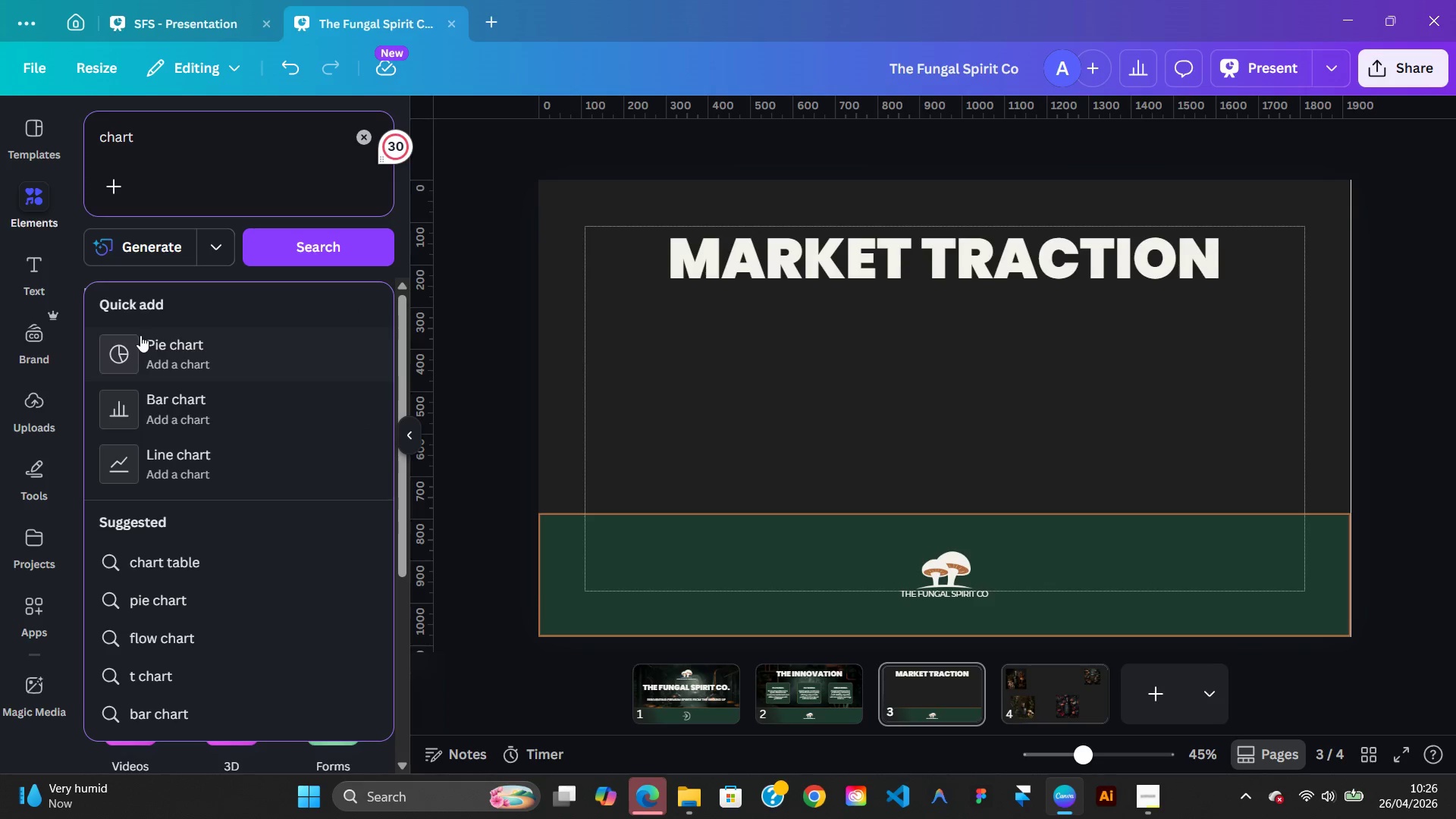 
left_click([133, 399])
 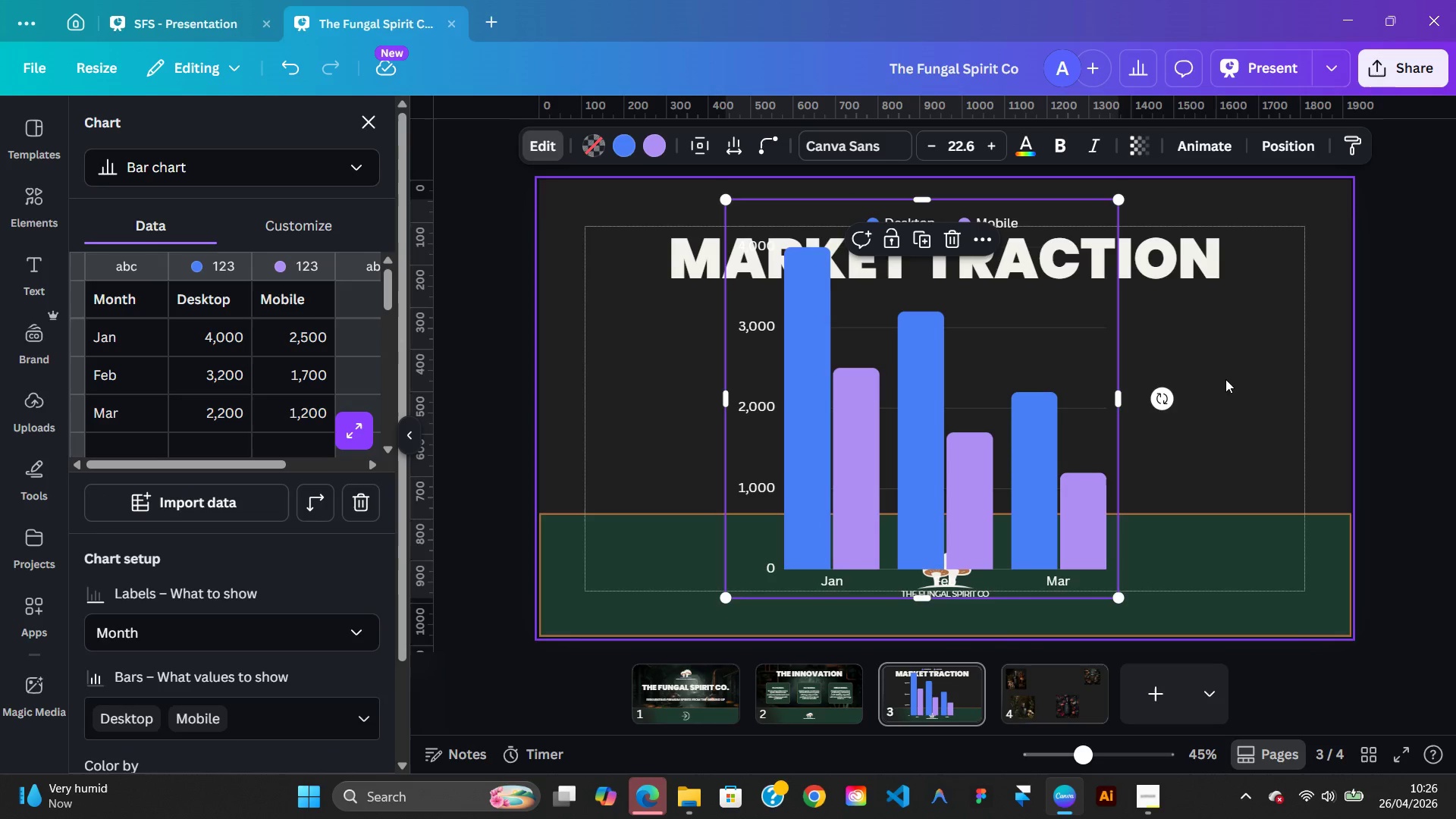 
left_click_drag(start_coordinate=[1067, 384], to_coordinate=[1216, 368])
 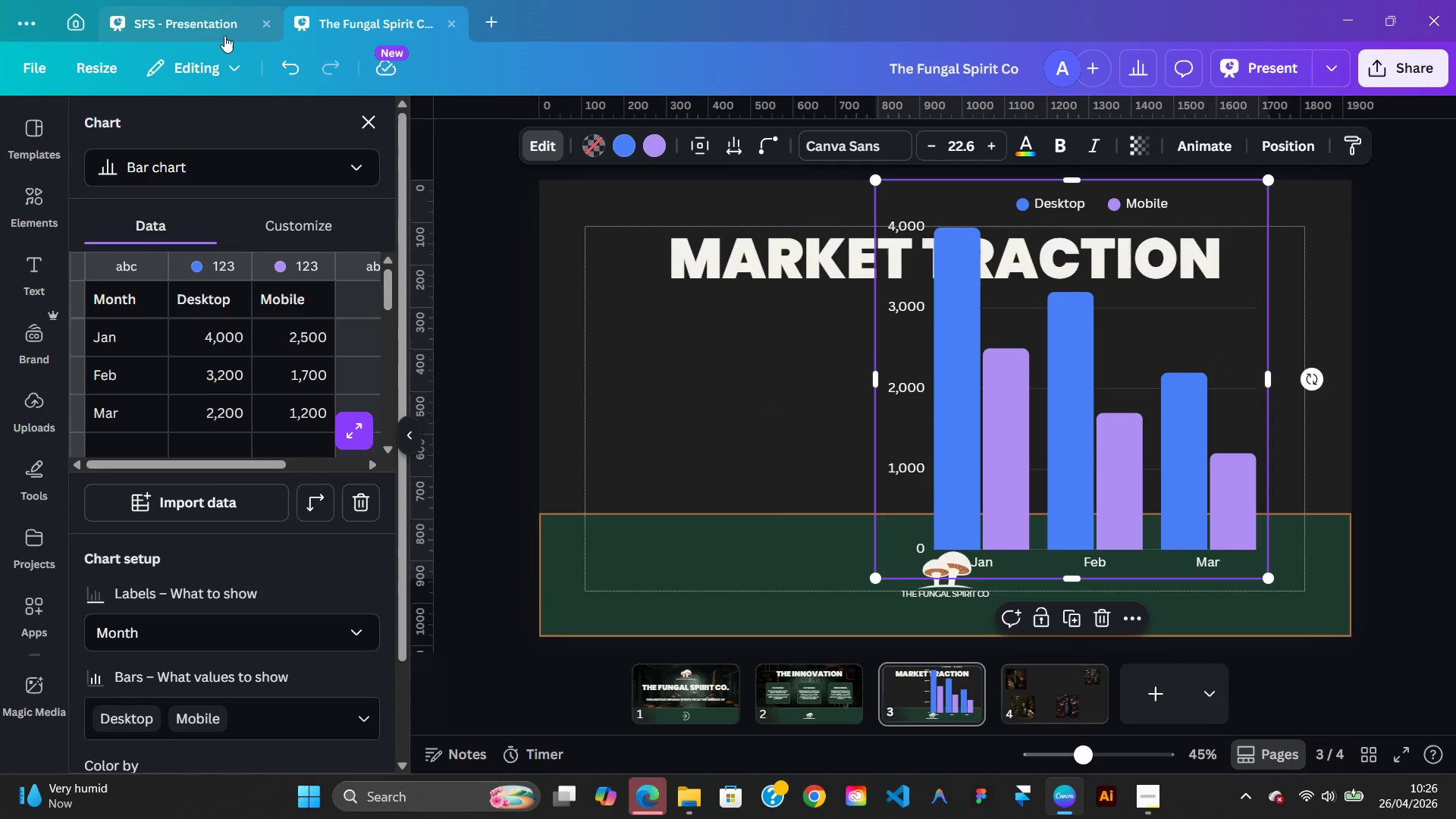 
left_click([222, 34])
 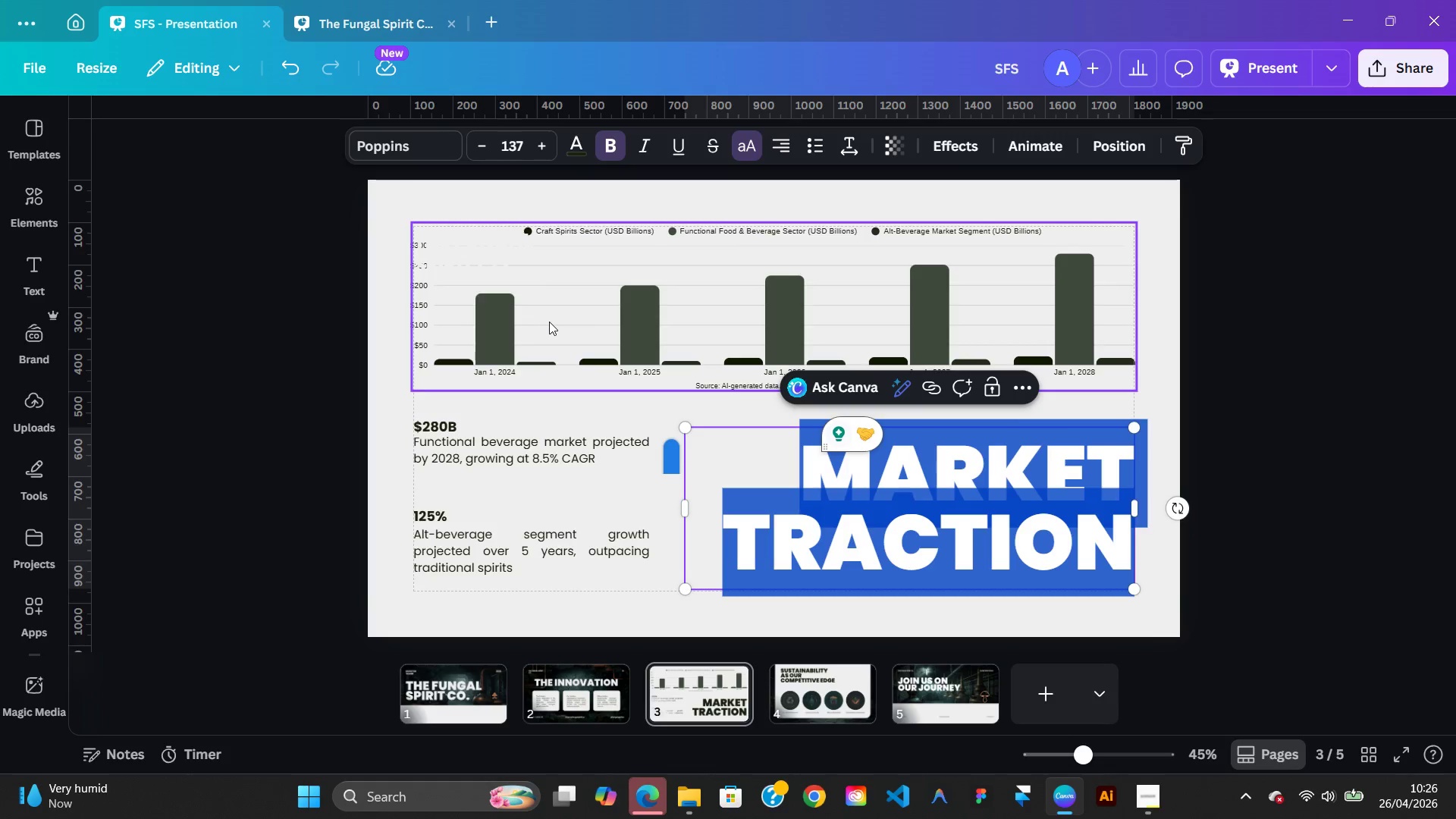 
right_click([549, 322])
 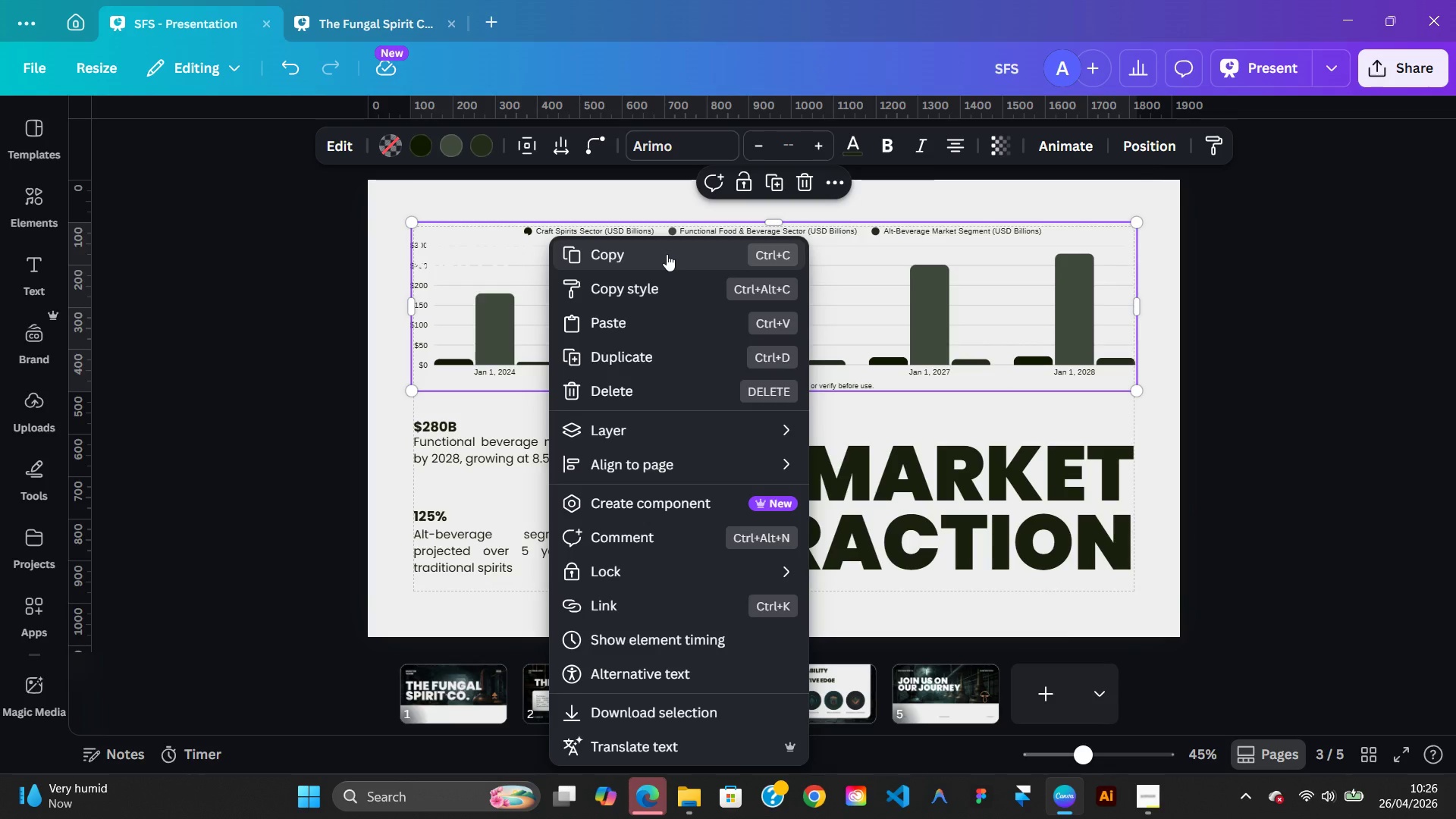 
left_click([667, 254])
 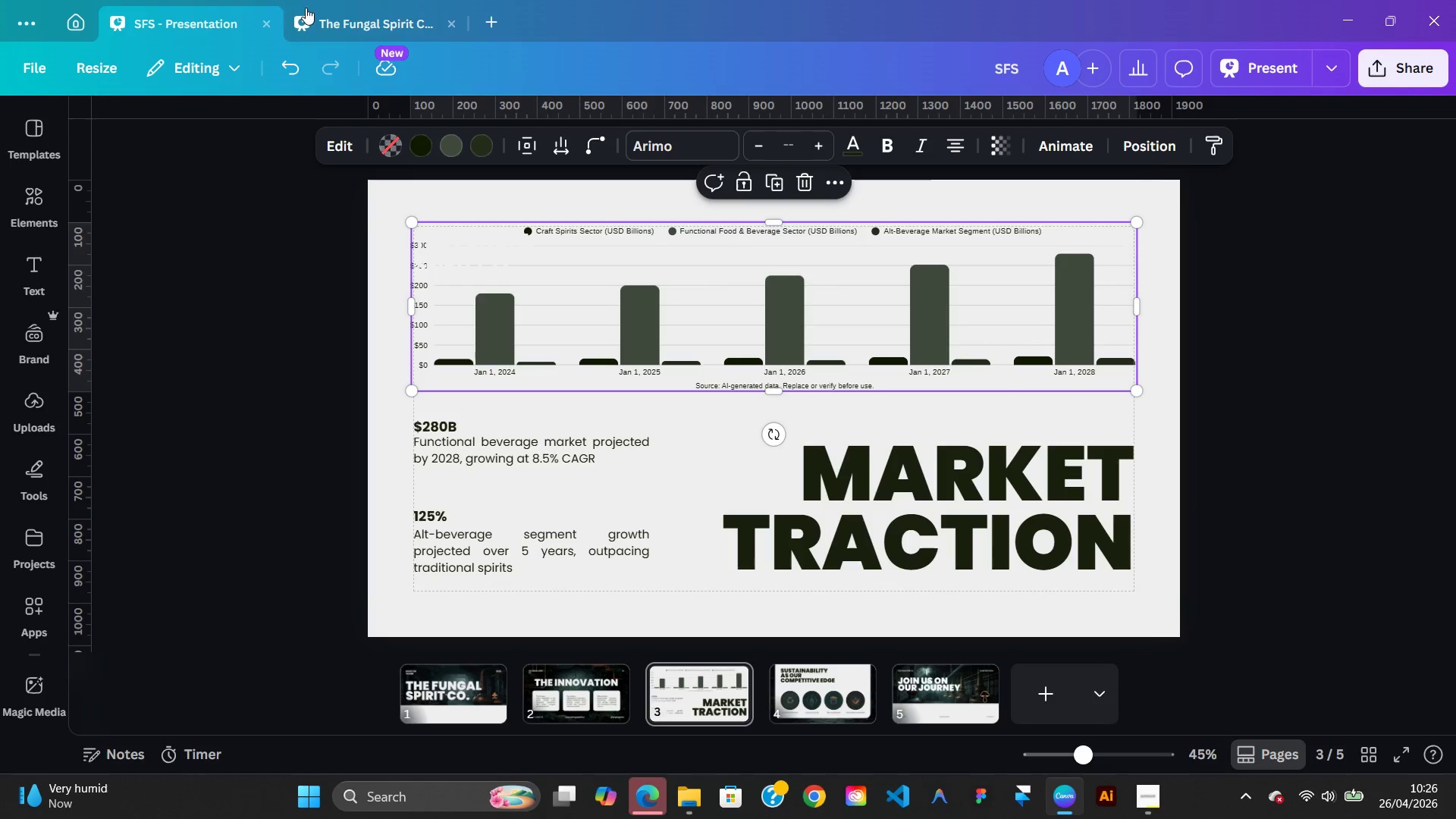 
left_click([337, 30])
 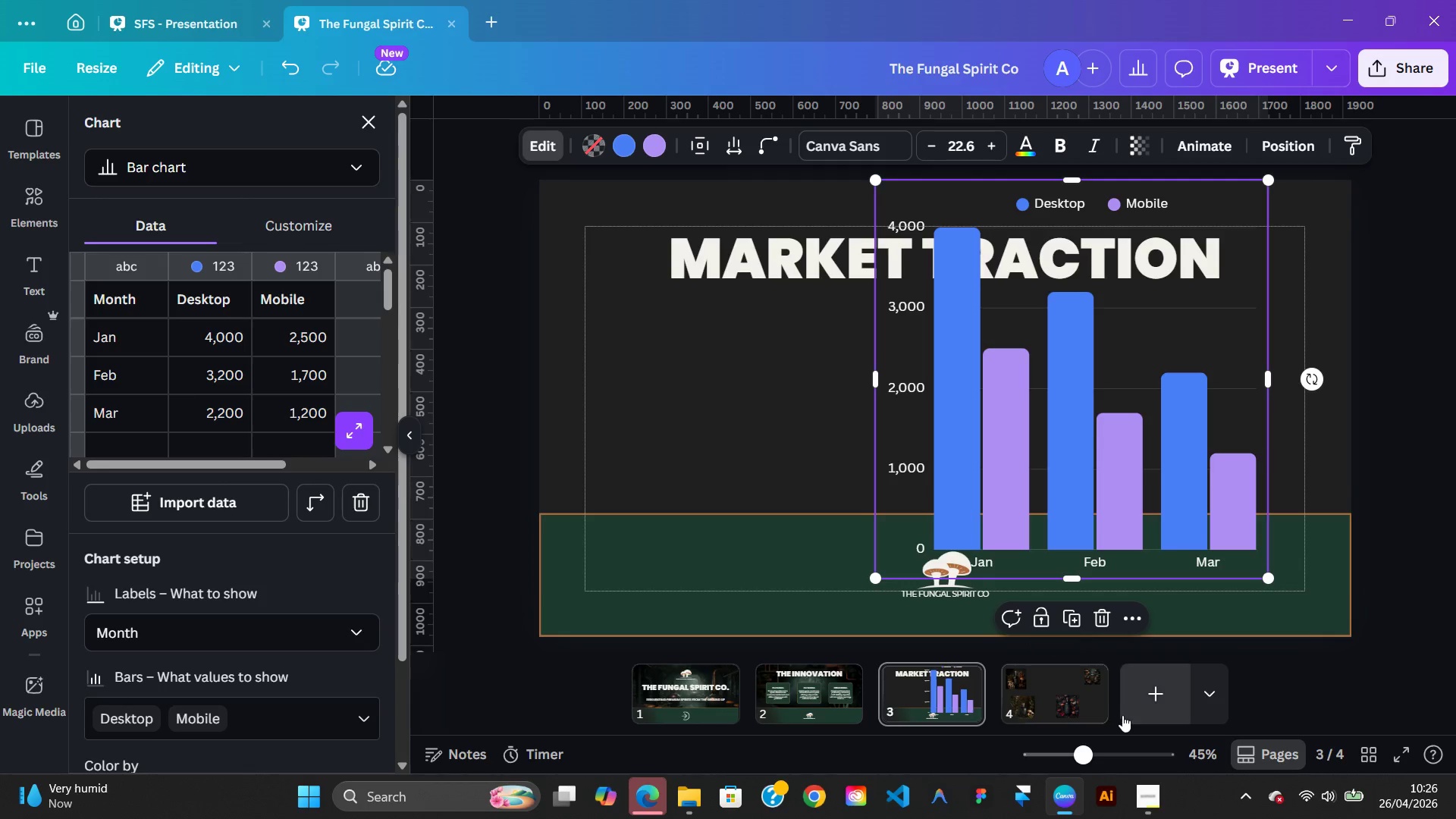 
left_click([1143, 701])
 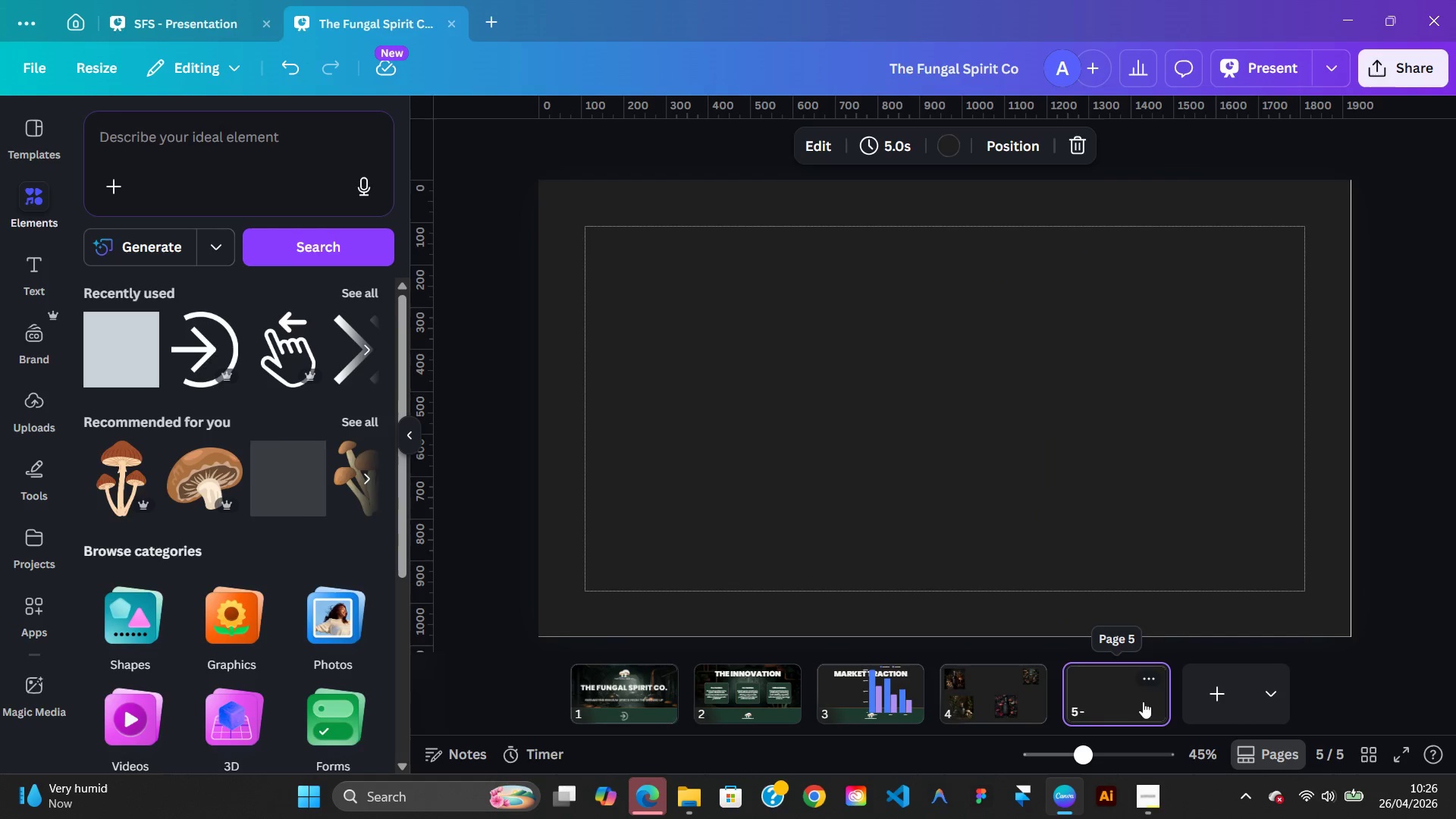 
left_click([1028, 456])
 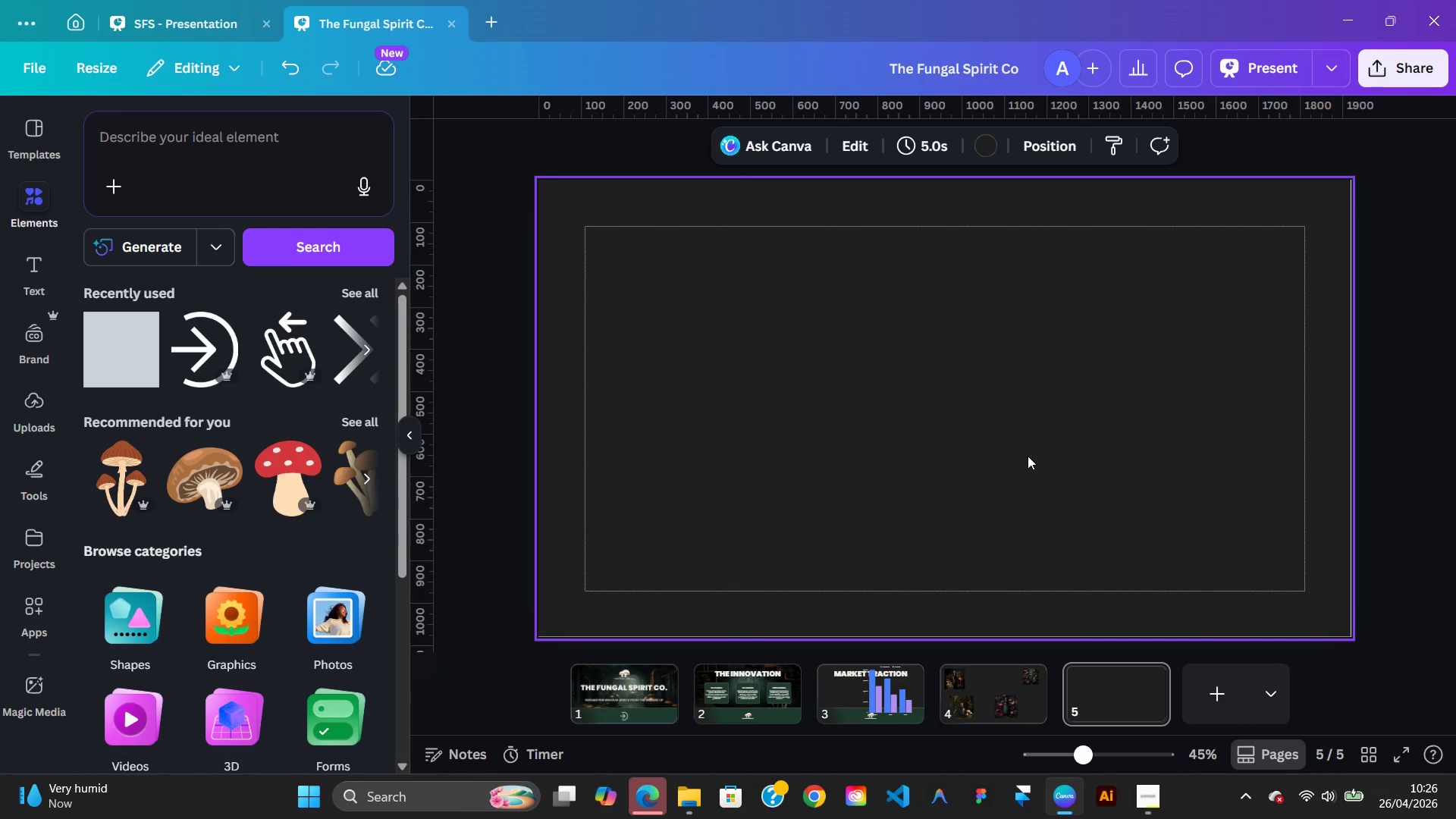 
key(Control+V)
 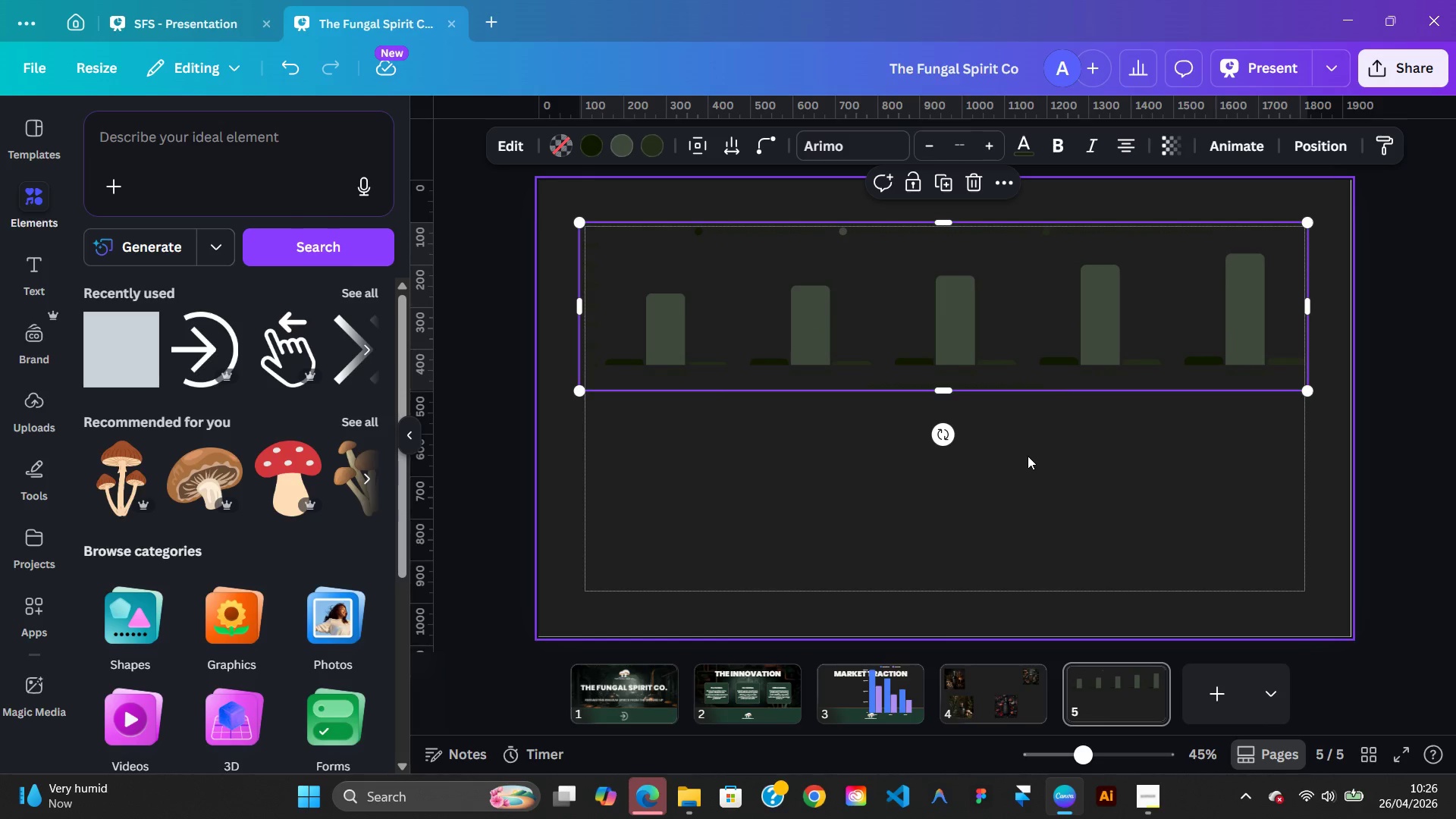 
left_click([1136, 504])
 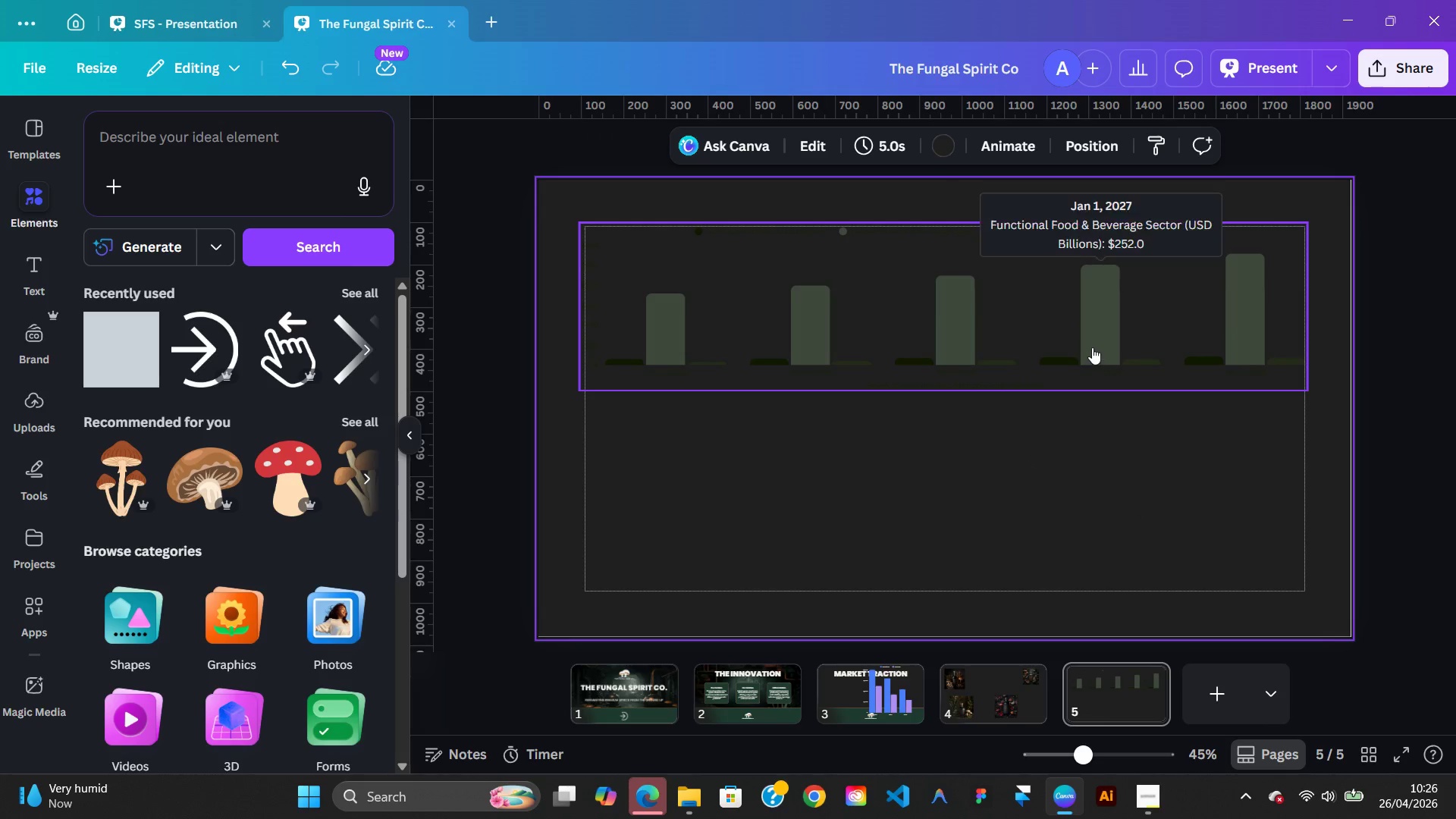 
left_click([1092, 347])
 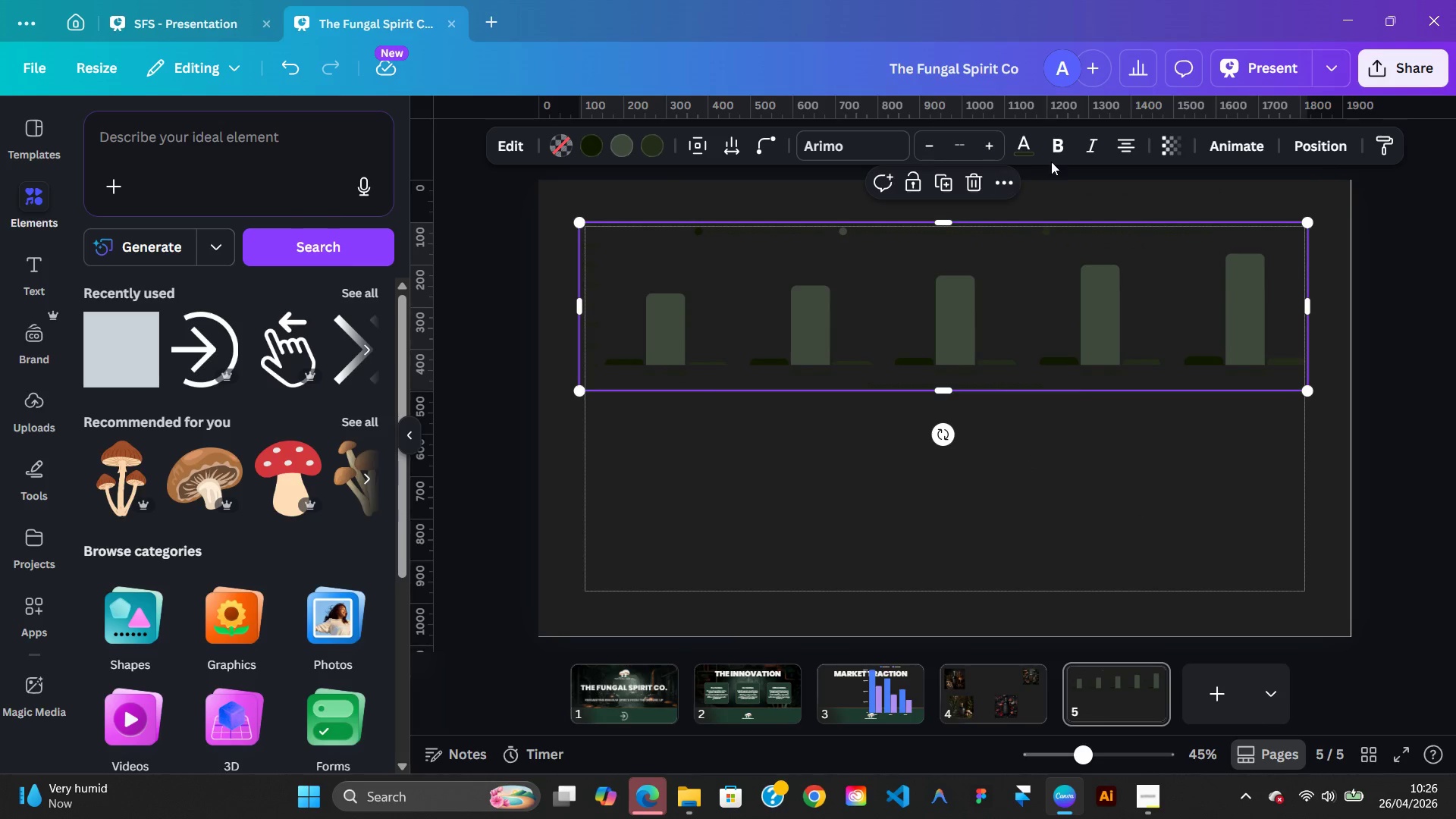 
left_click([1030, 155])
 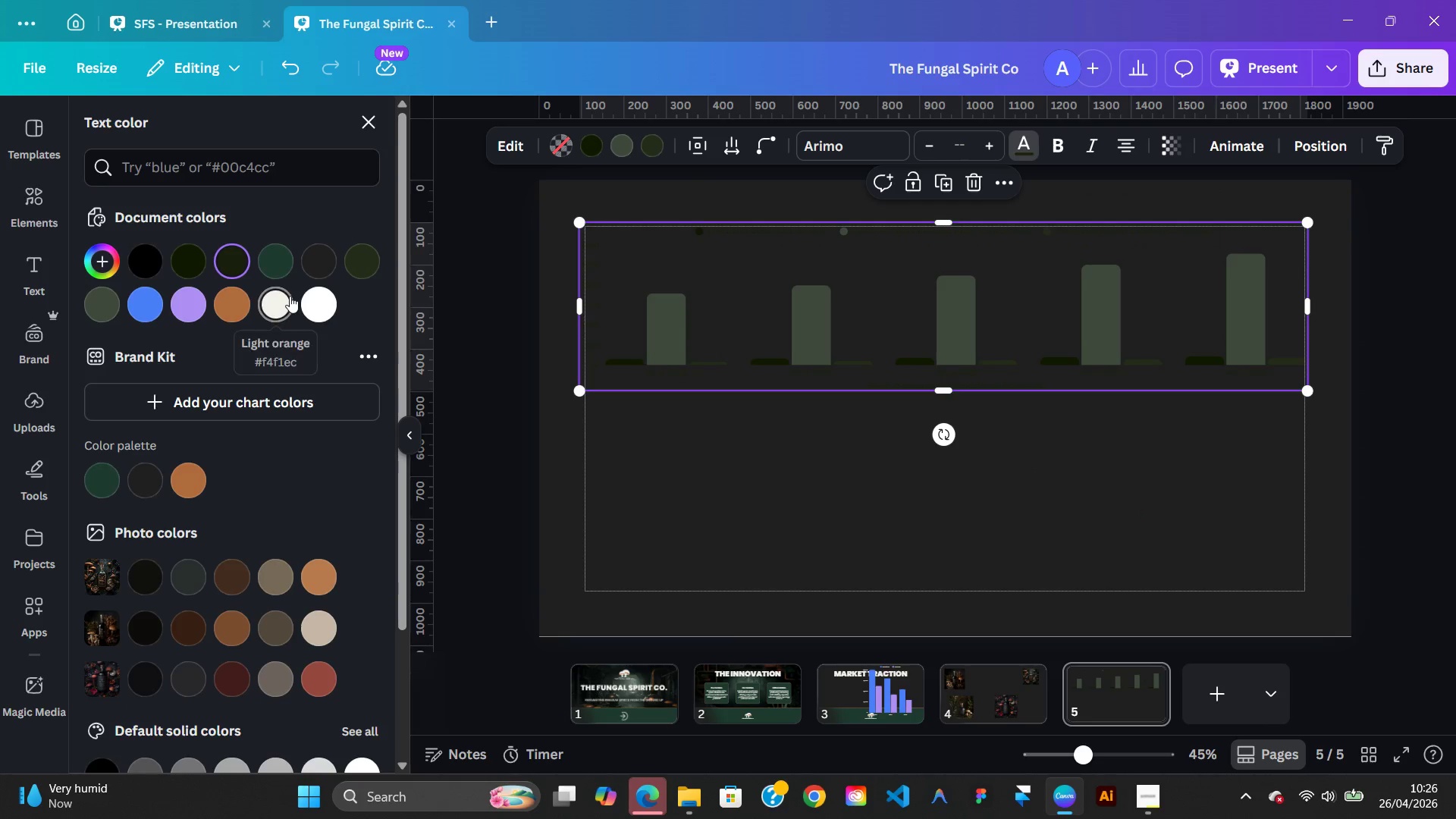 
left_click([302, 300])
 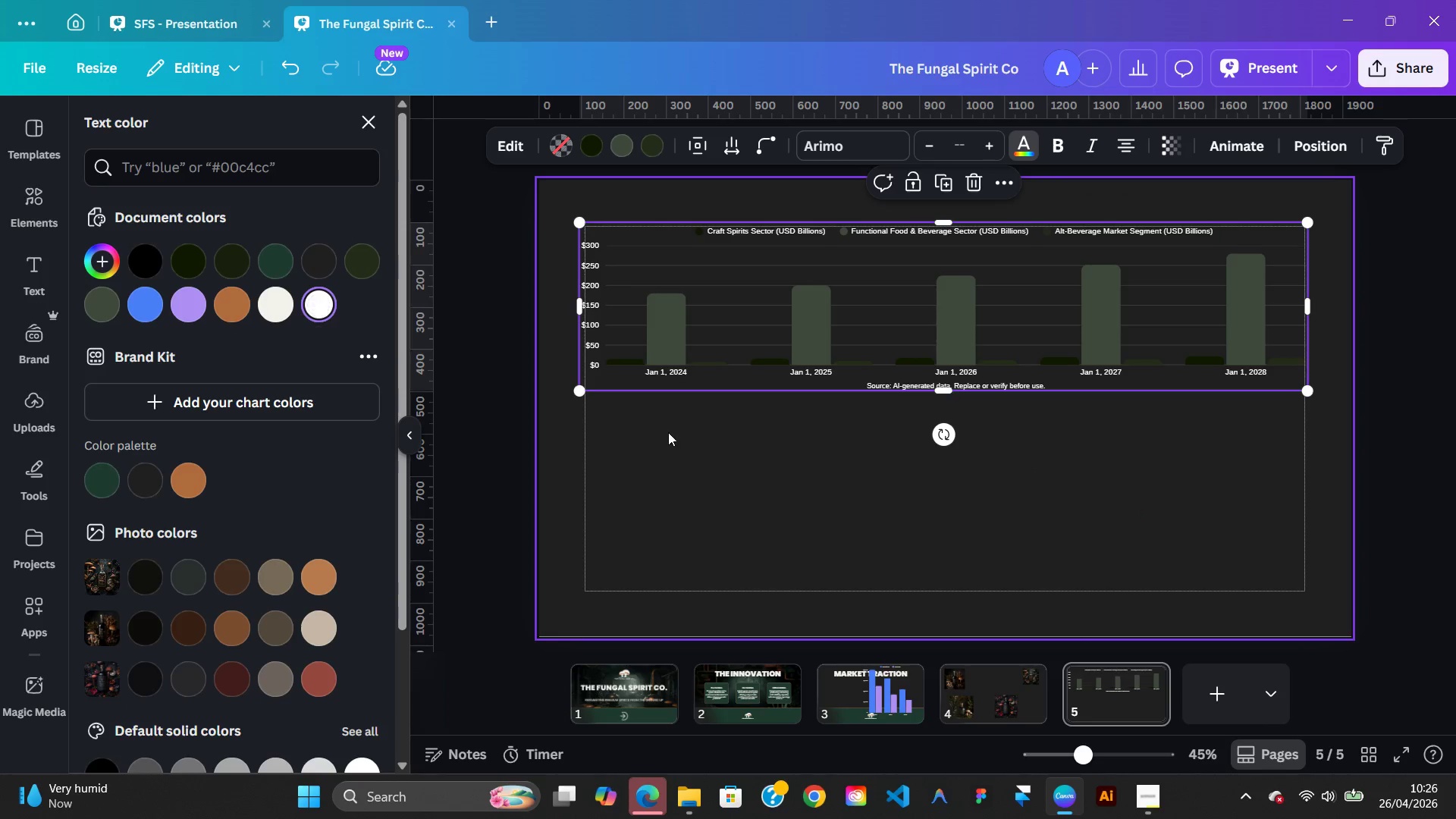 
left_click([672, 435])
 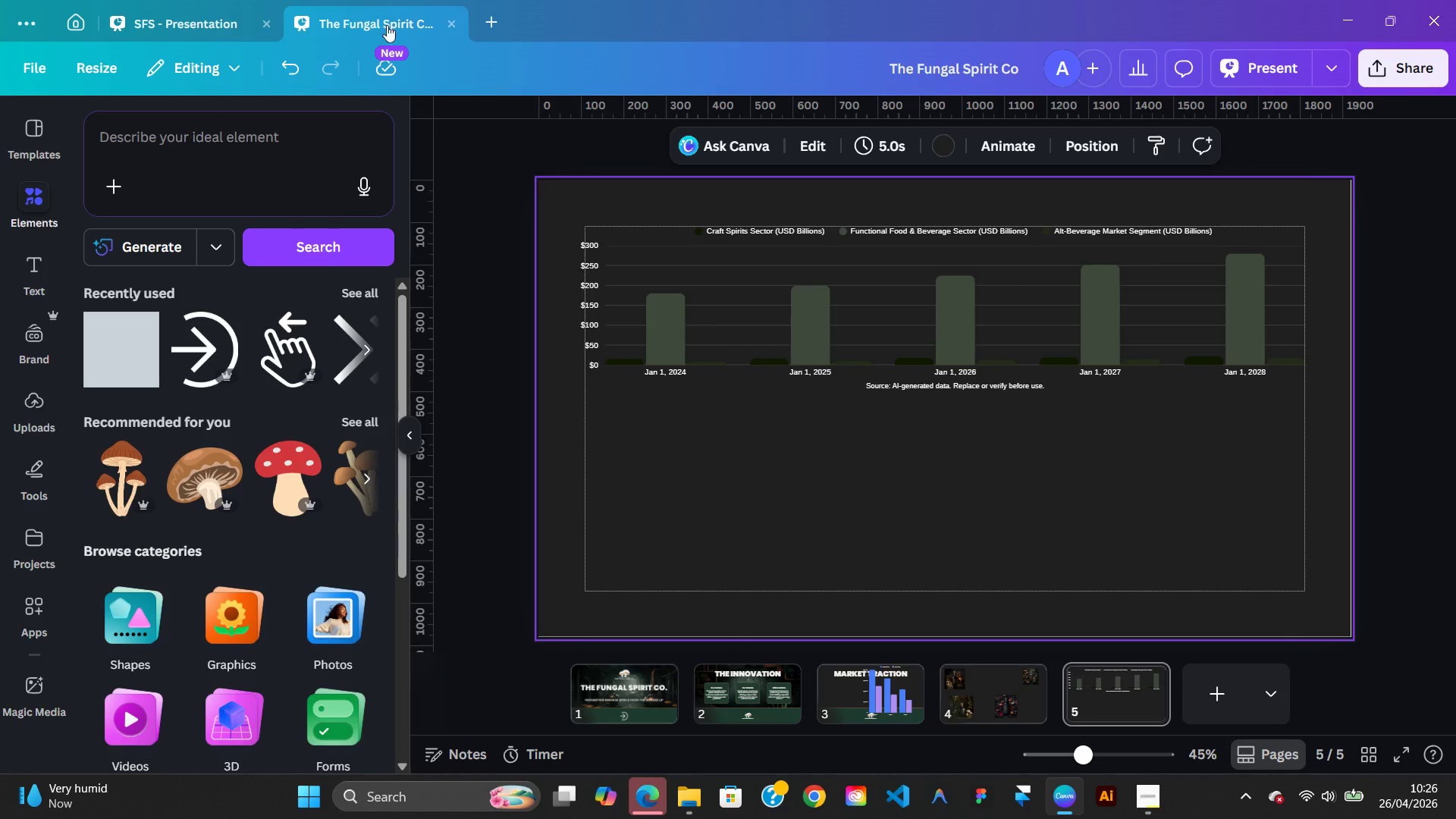 
left_click([237, 20])
 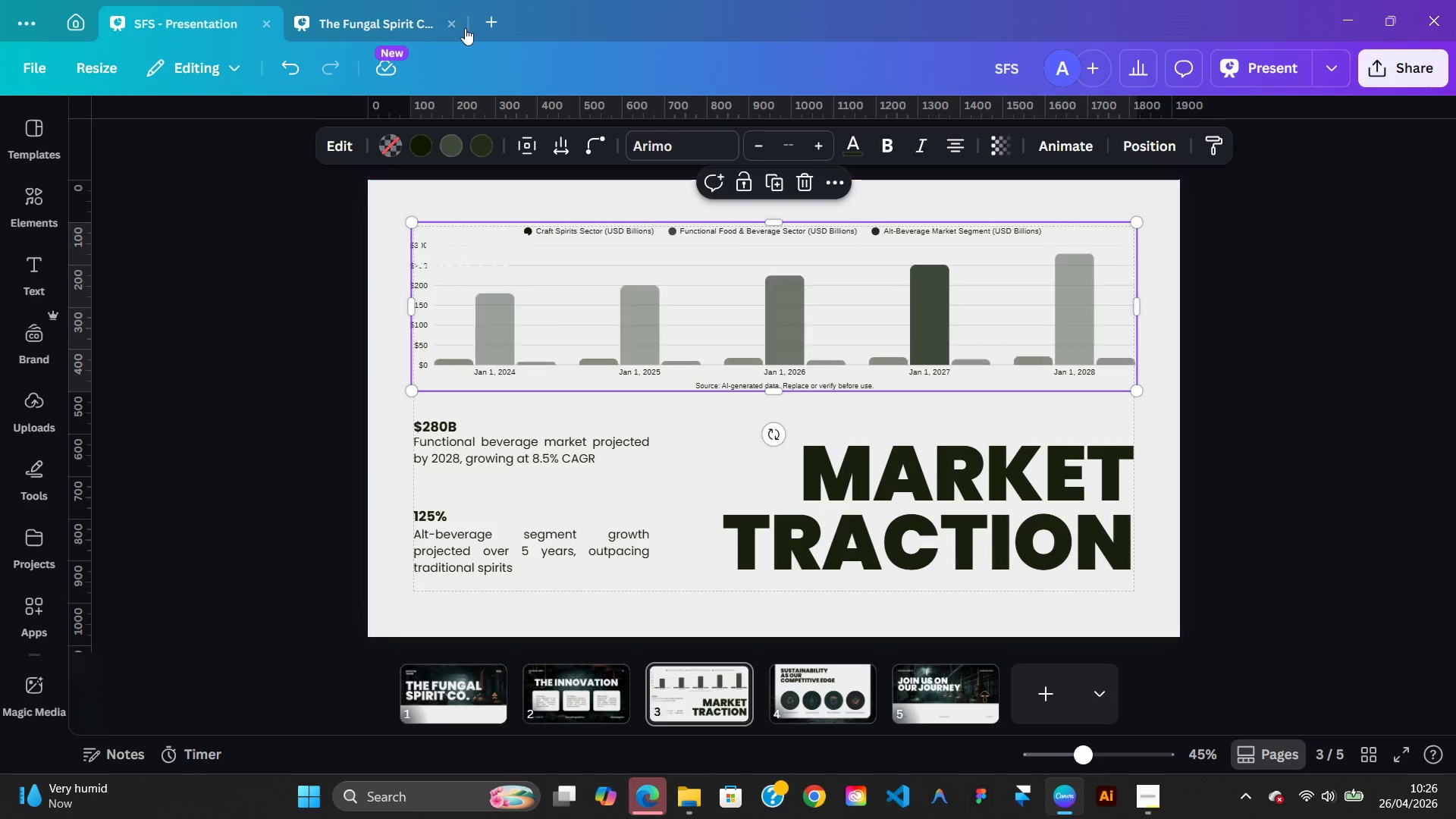 
left_click([403, 17])
 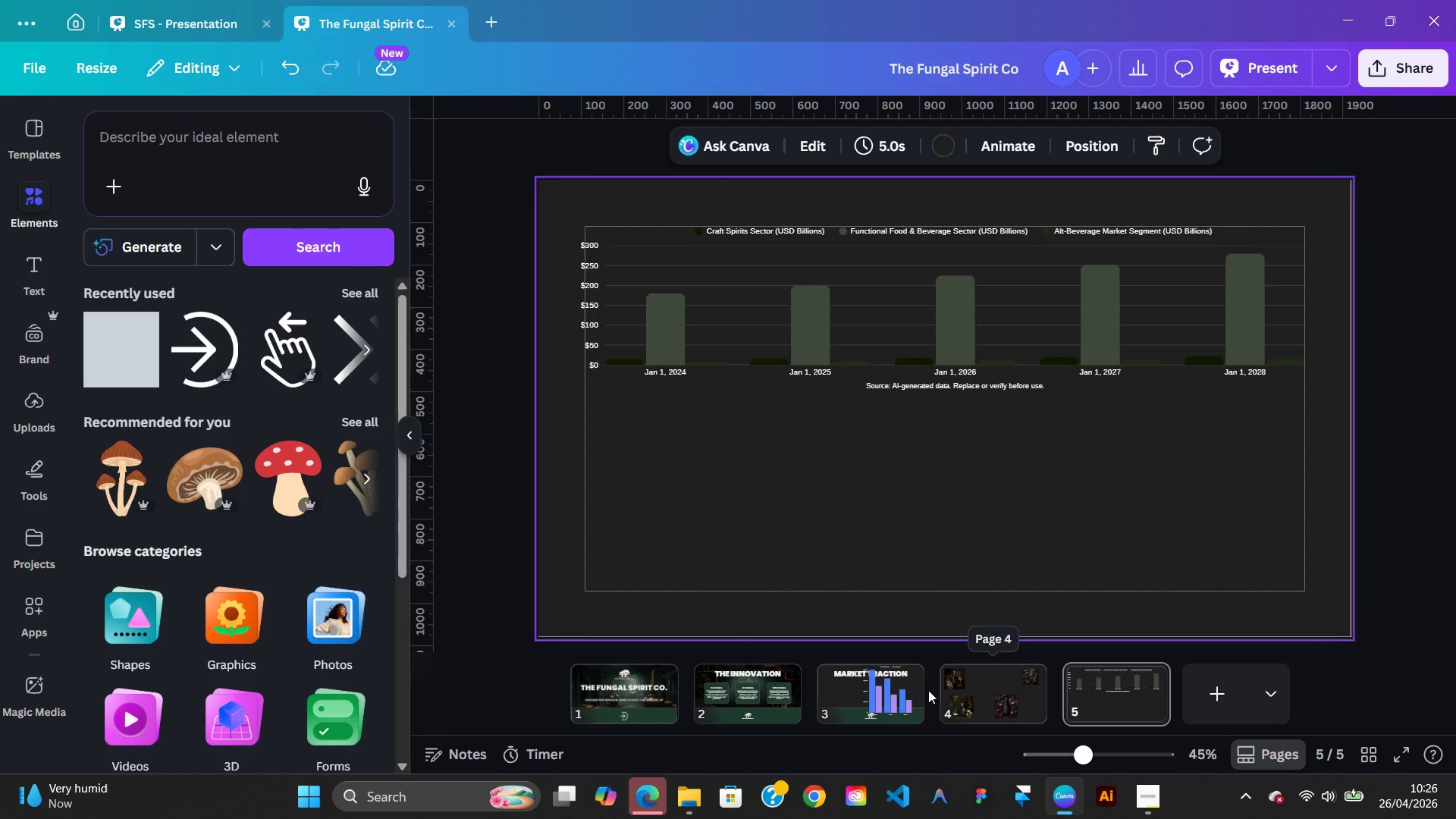 
left_click([886, 688])
 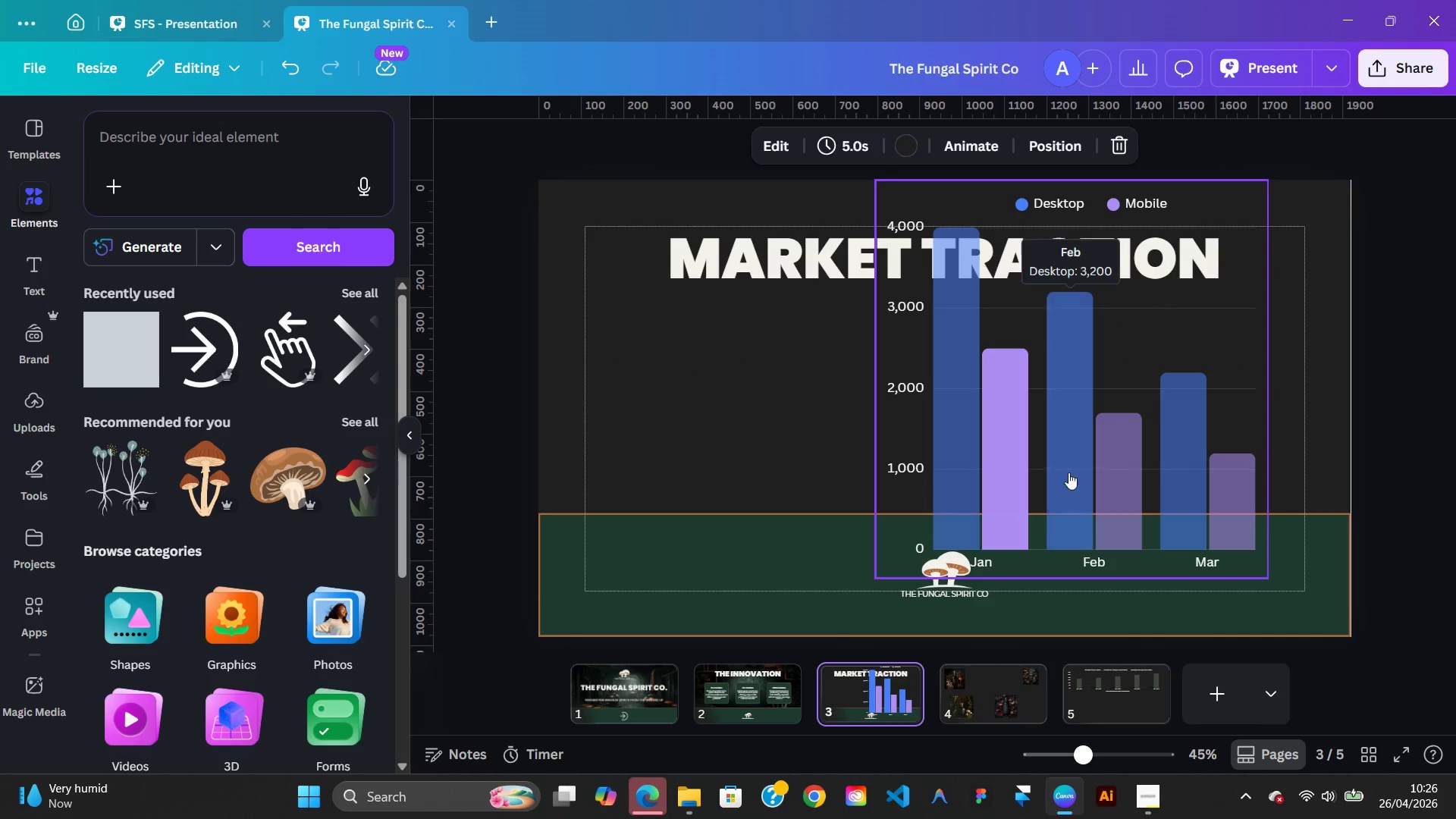 
right_click([1068, 472])
 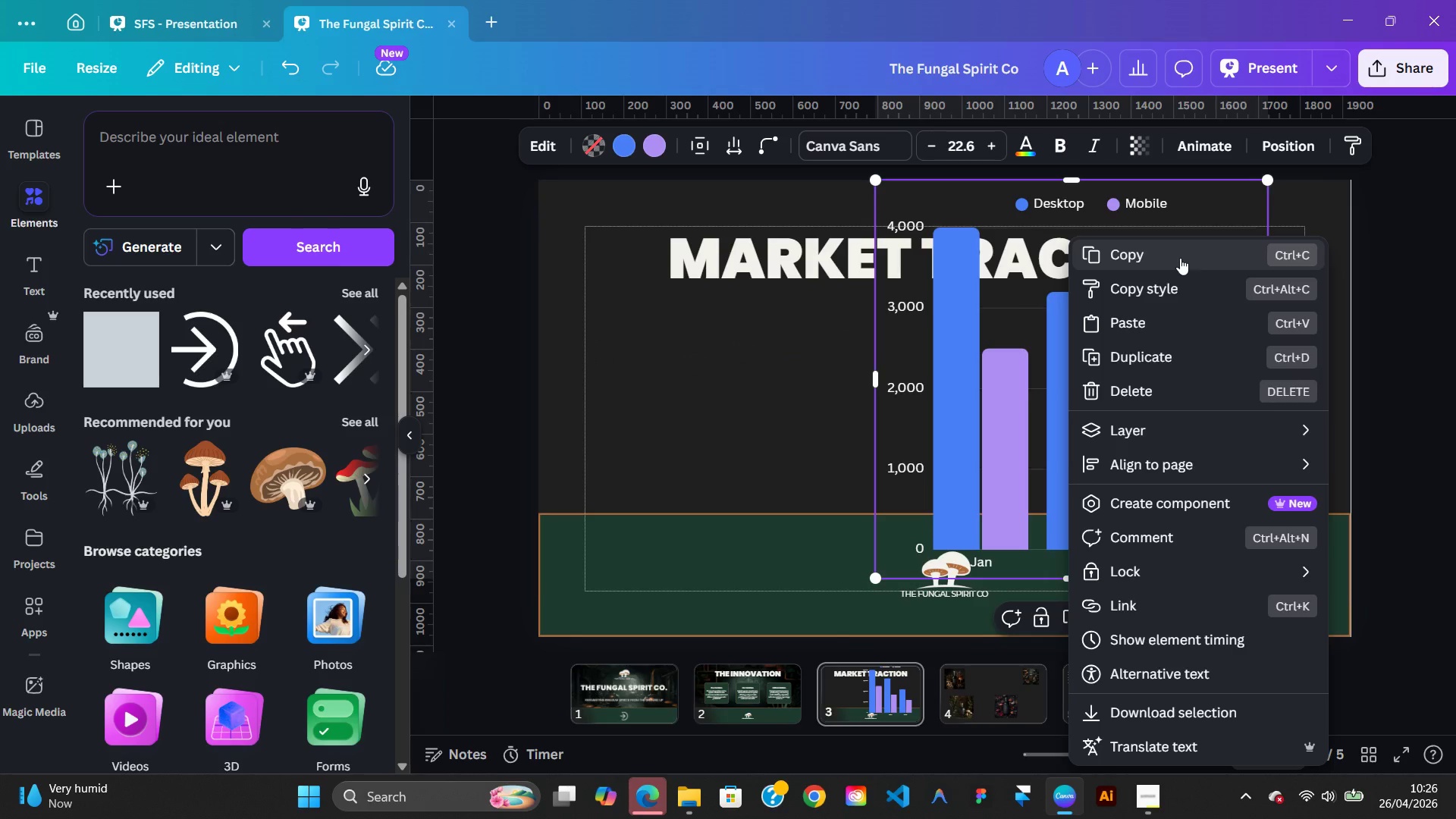 
left_click([1180, 258])
 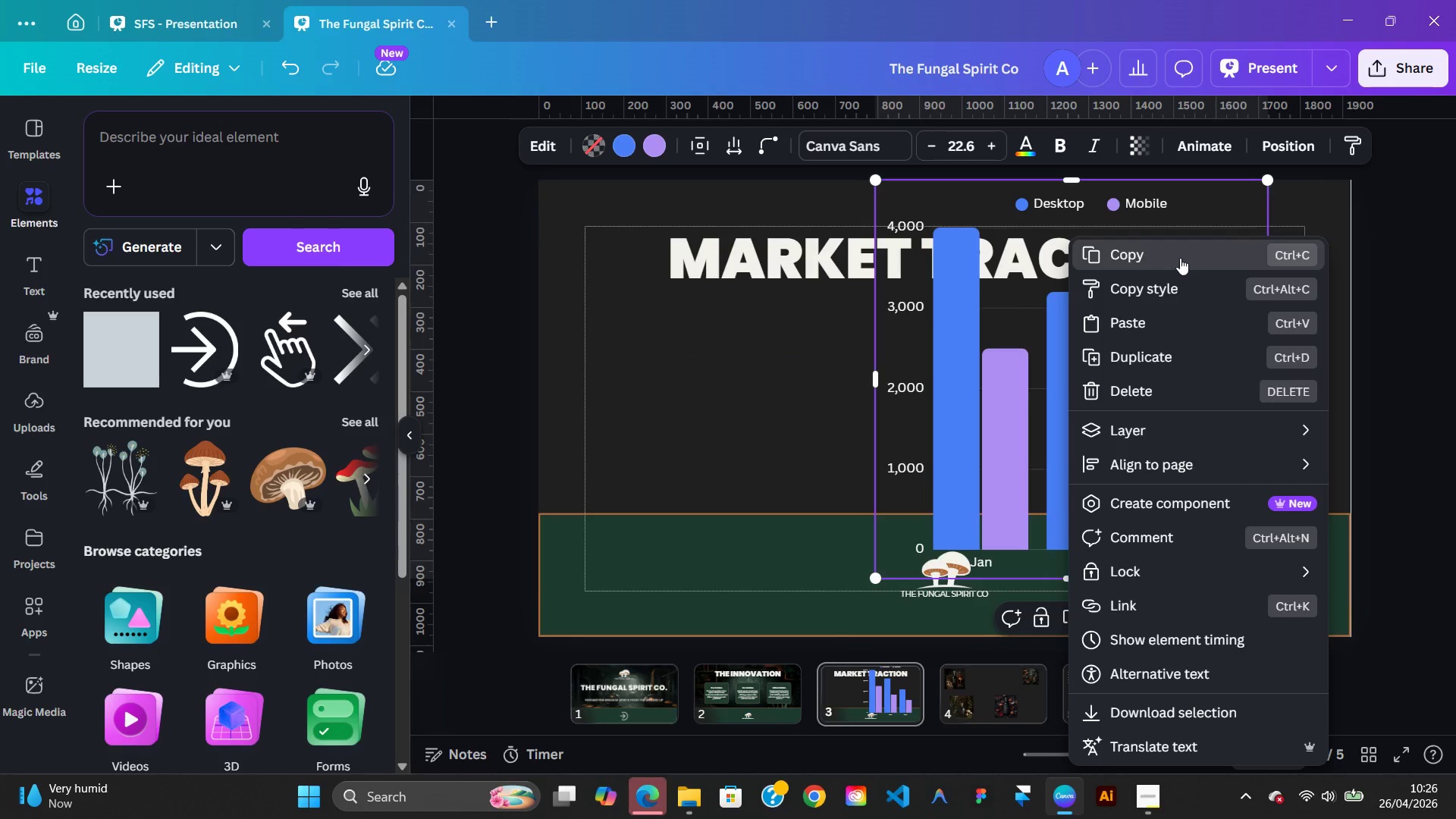 
key(Control+X)
 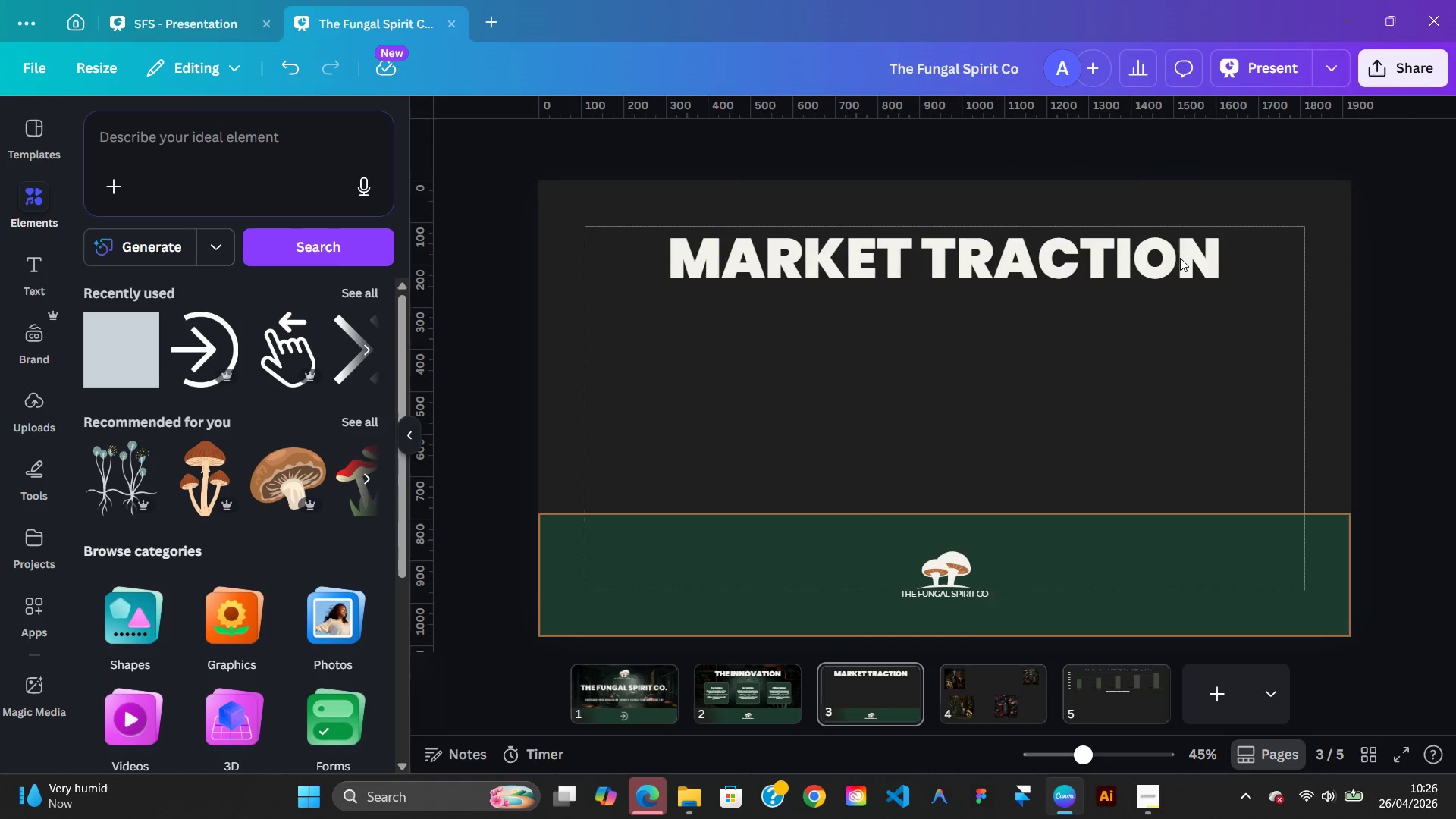 
double_click([1180, 258])
 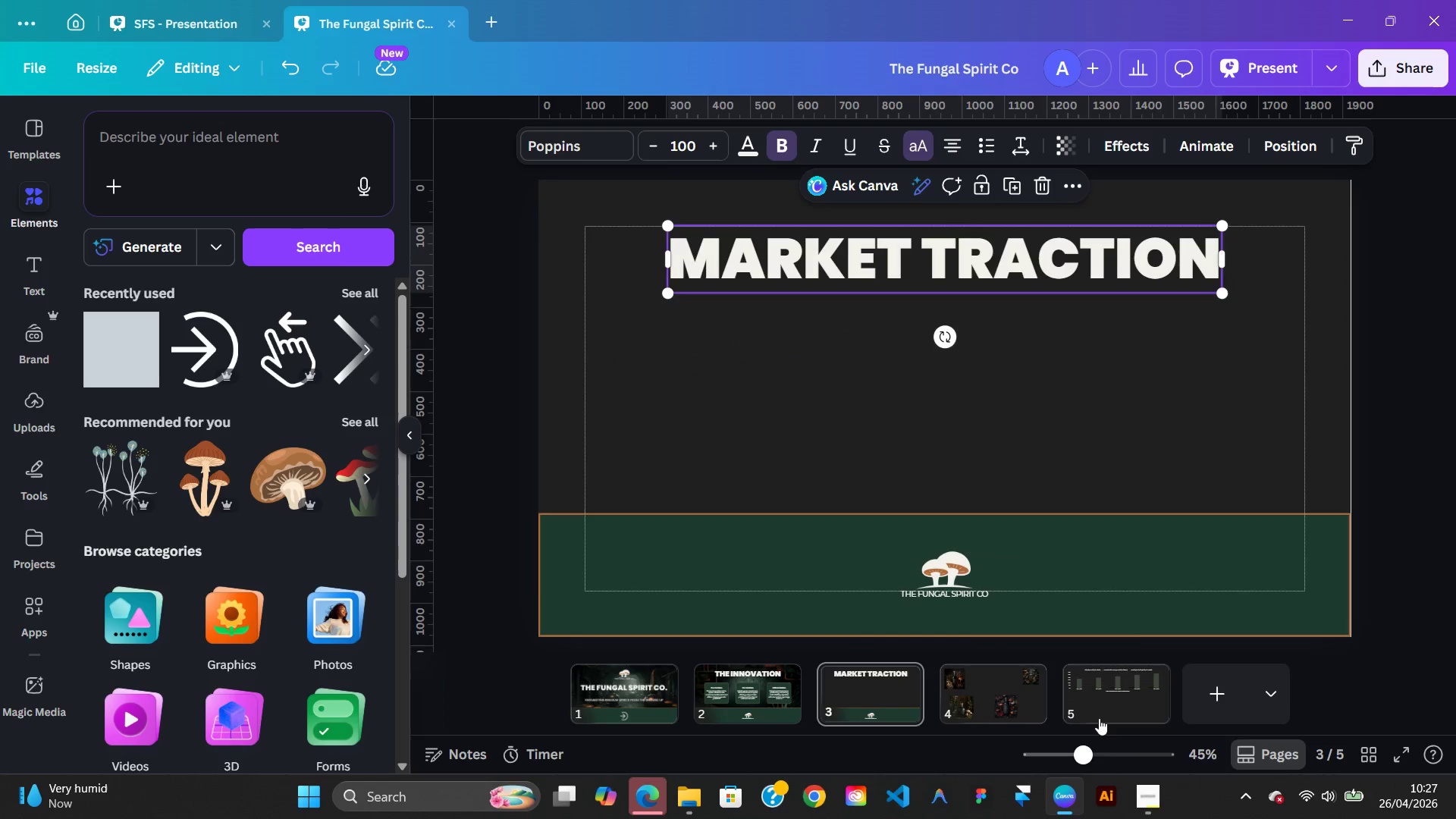 
left_click([1099, 719])
 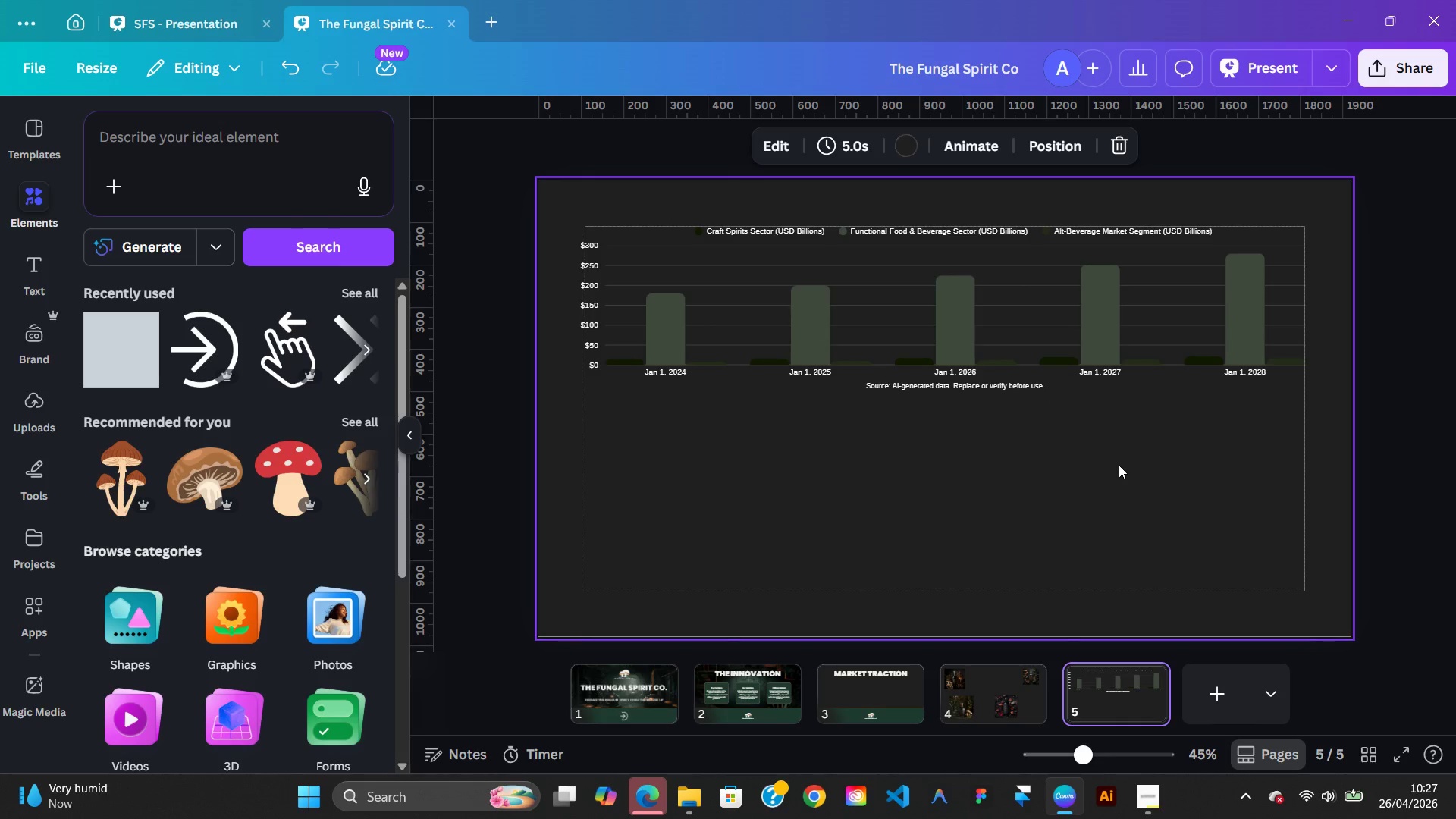 
hold_key(key=ControlLeft, duration=0.62)
left_click_drag(start_coordinate=[1119, 465], to_coordinate=[1114, 466])
 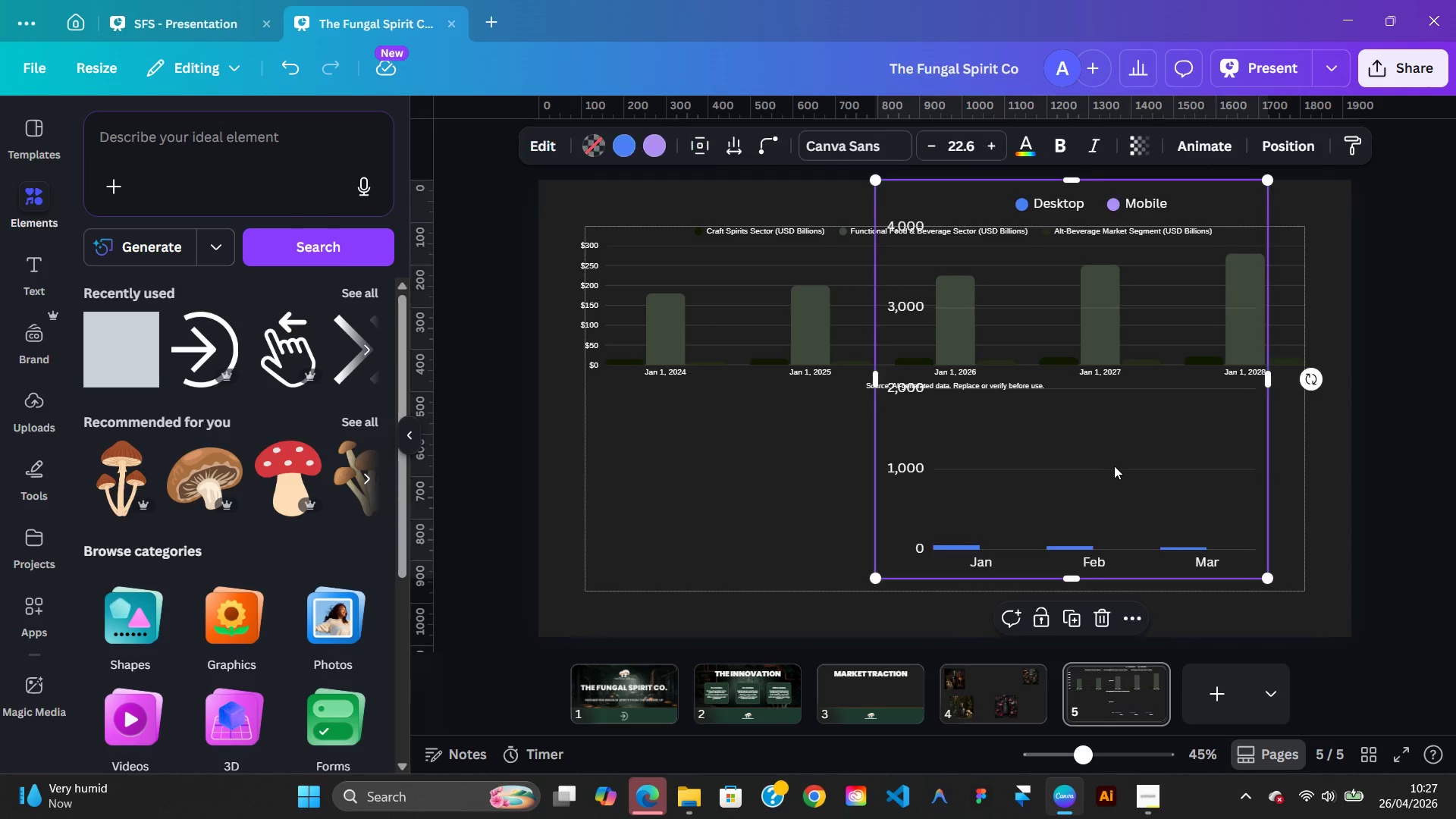 
key(Control+V)
 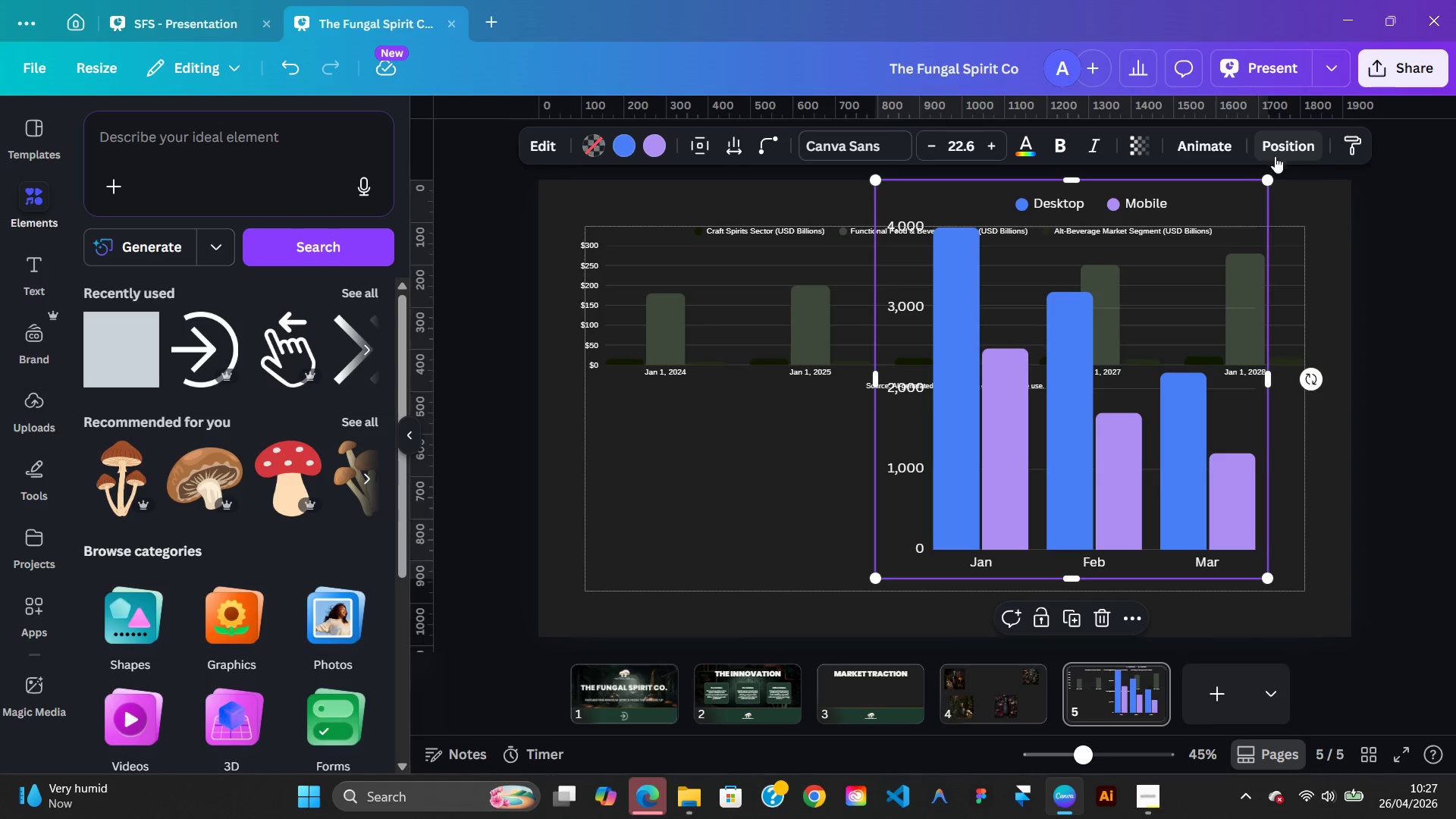 
left_click_drag(start_coordinate=[1272, 181], to_coordinate=[1115, 452])
 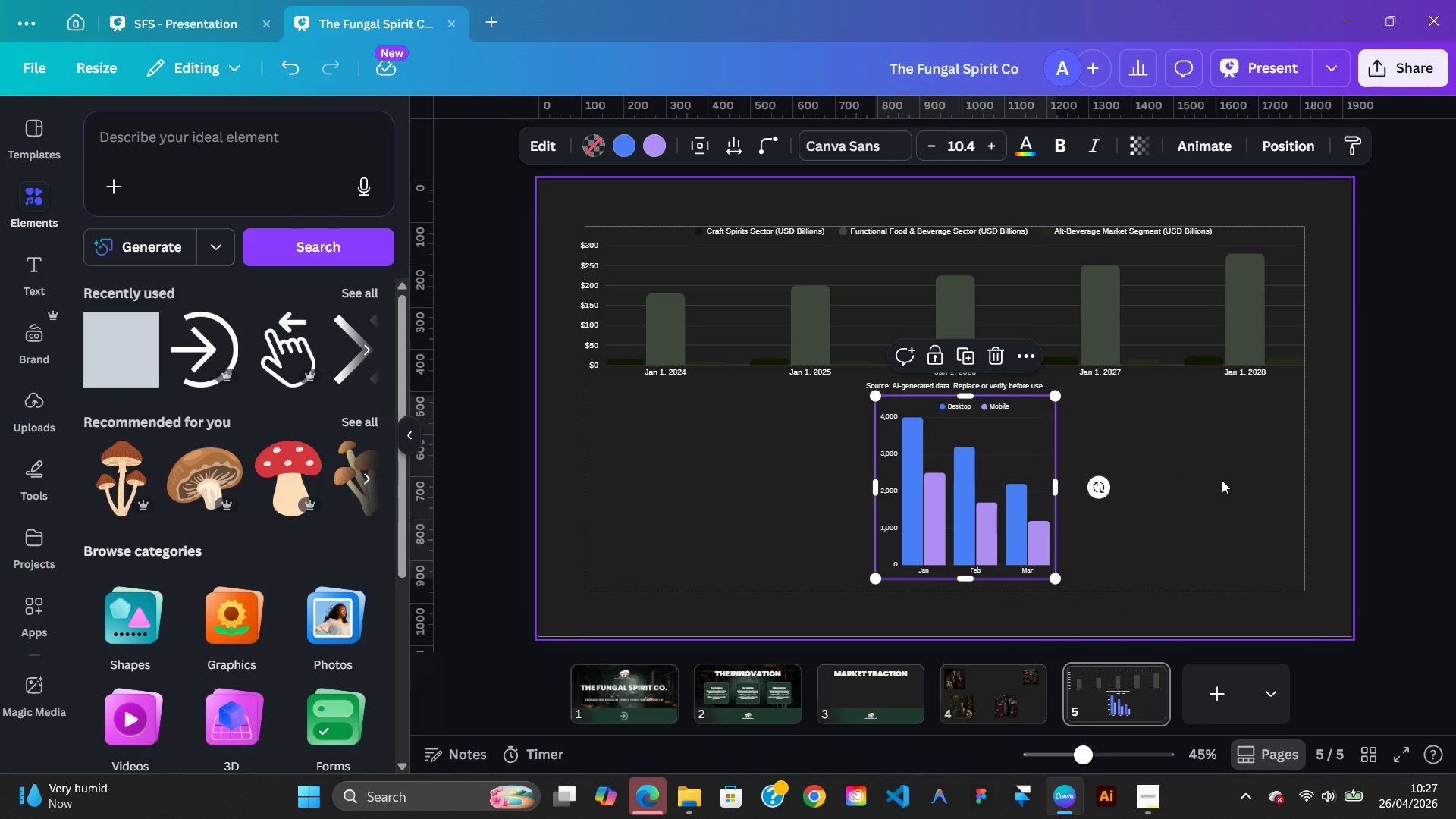 
left_click([1222, 480])
 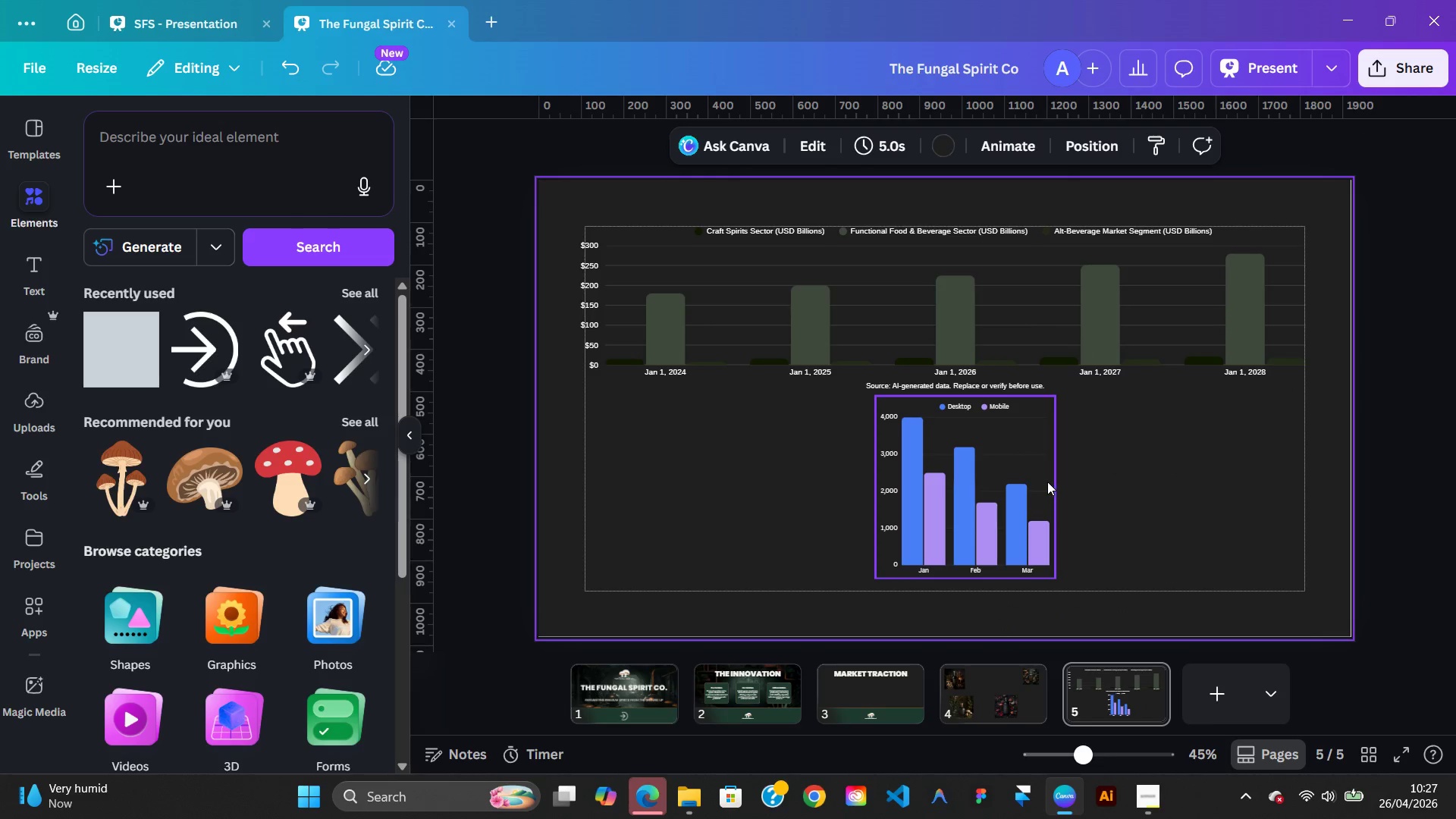 
left_click_drag(start_coordinate=[1047, 482], to_coordinate=[1181, 488])
 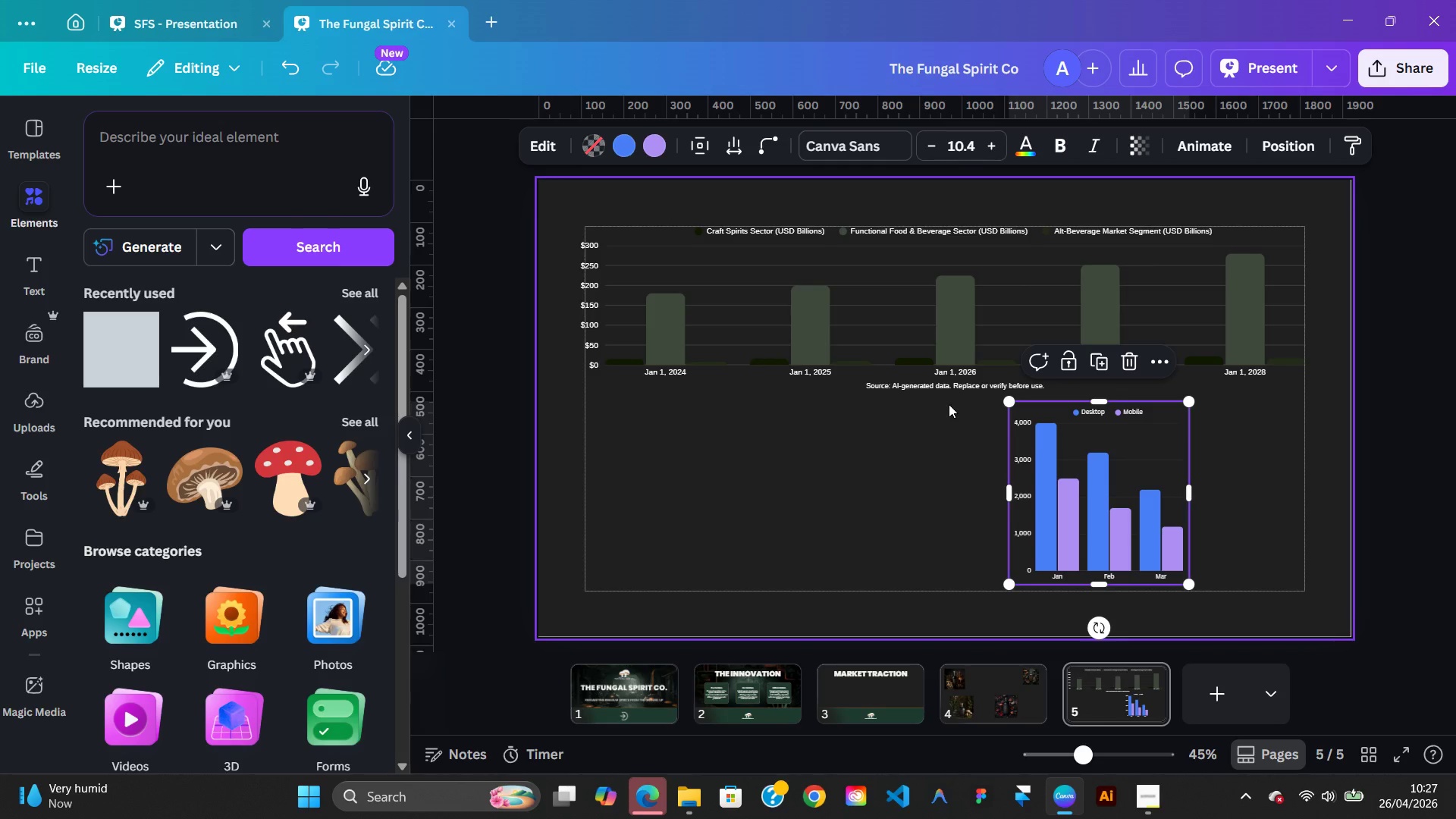 
wait(9.41)
 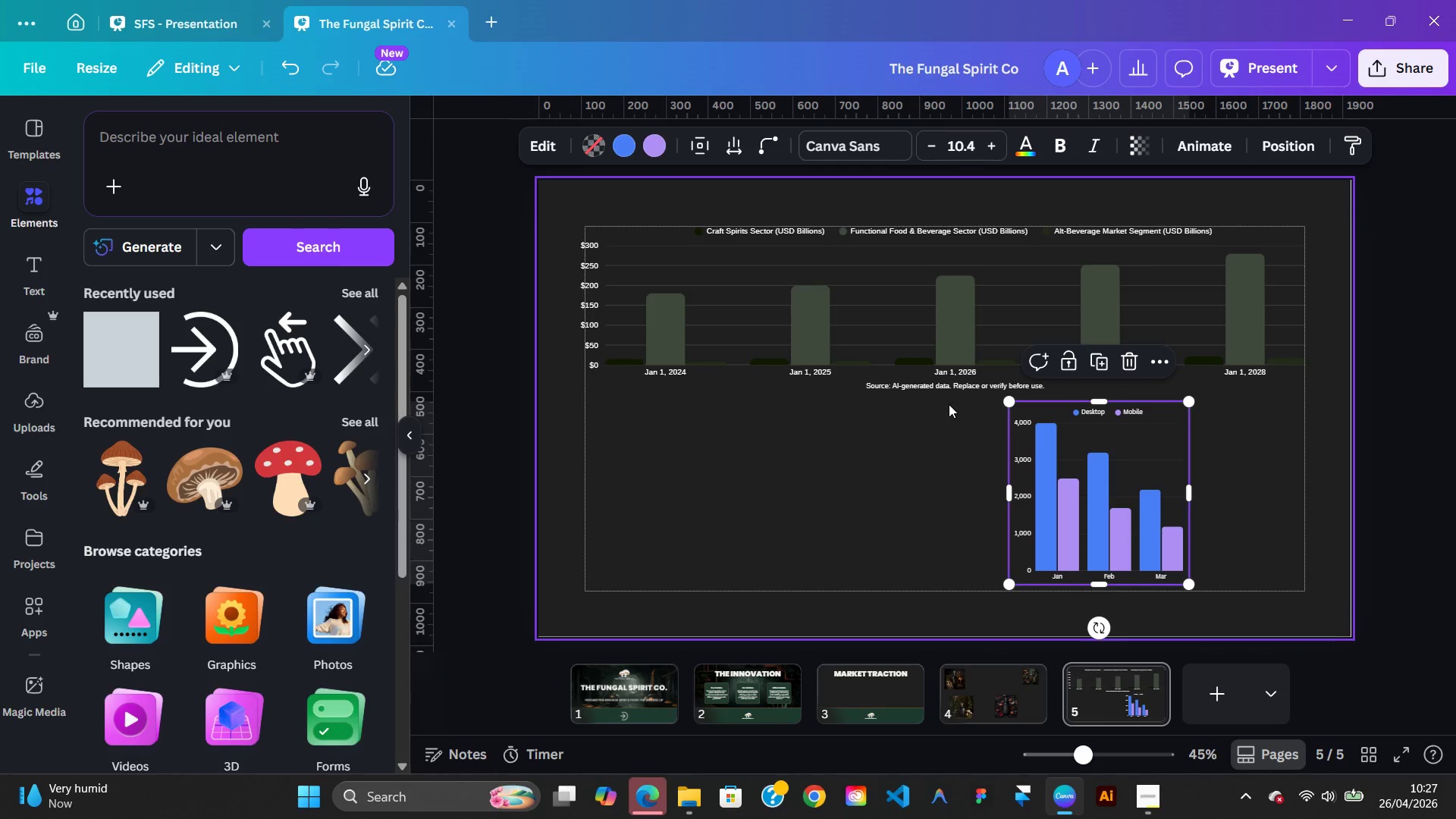 
left_click([551, 157])
 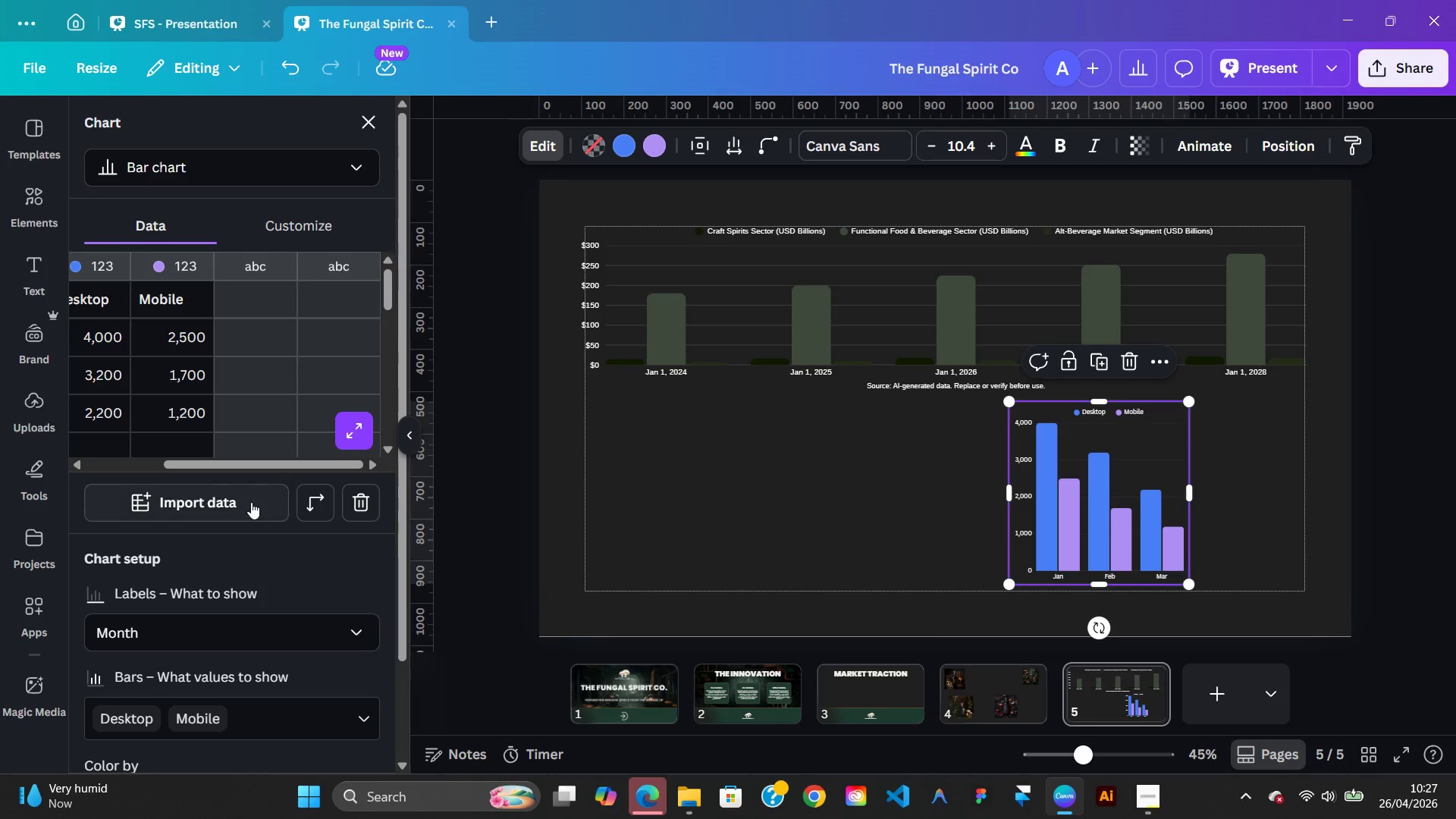 
mouse_move([232, 598])
 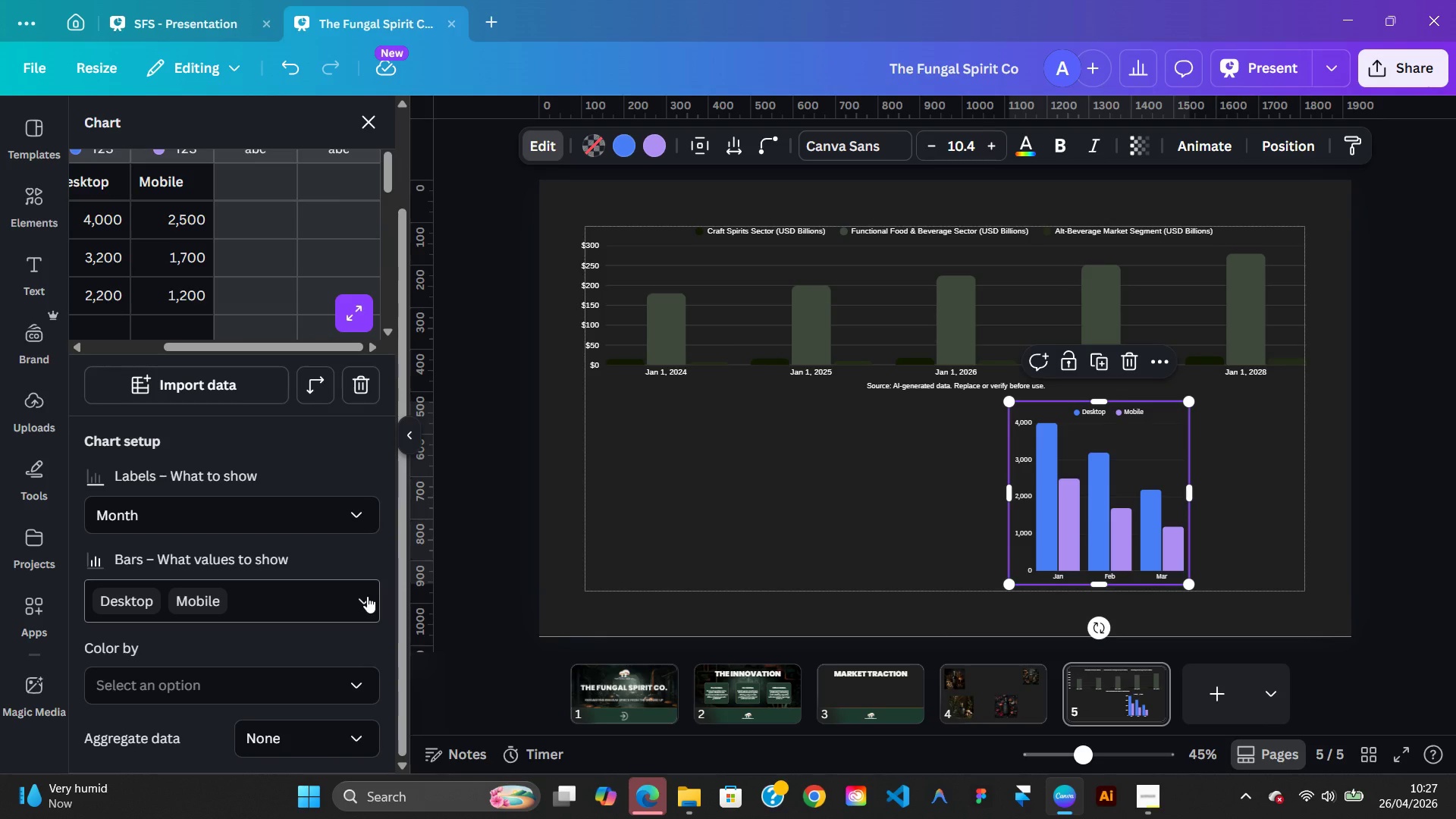 
left_click([367, 596])
 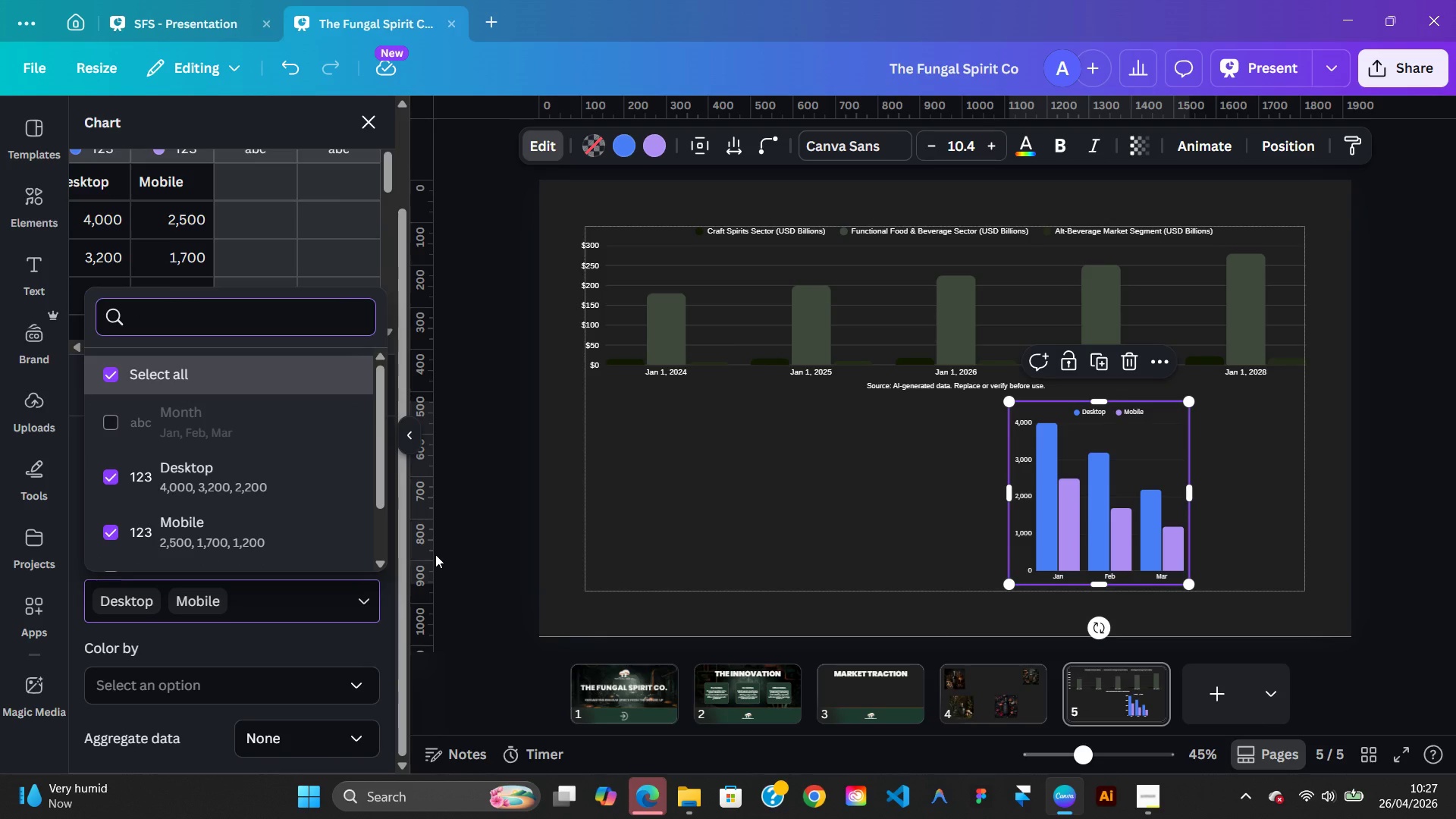 
left_click([435, 554])
 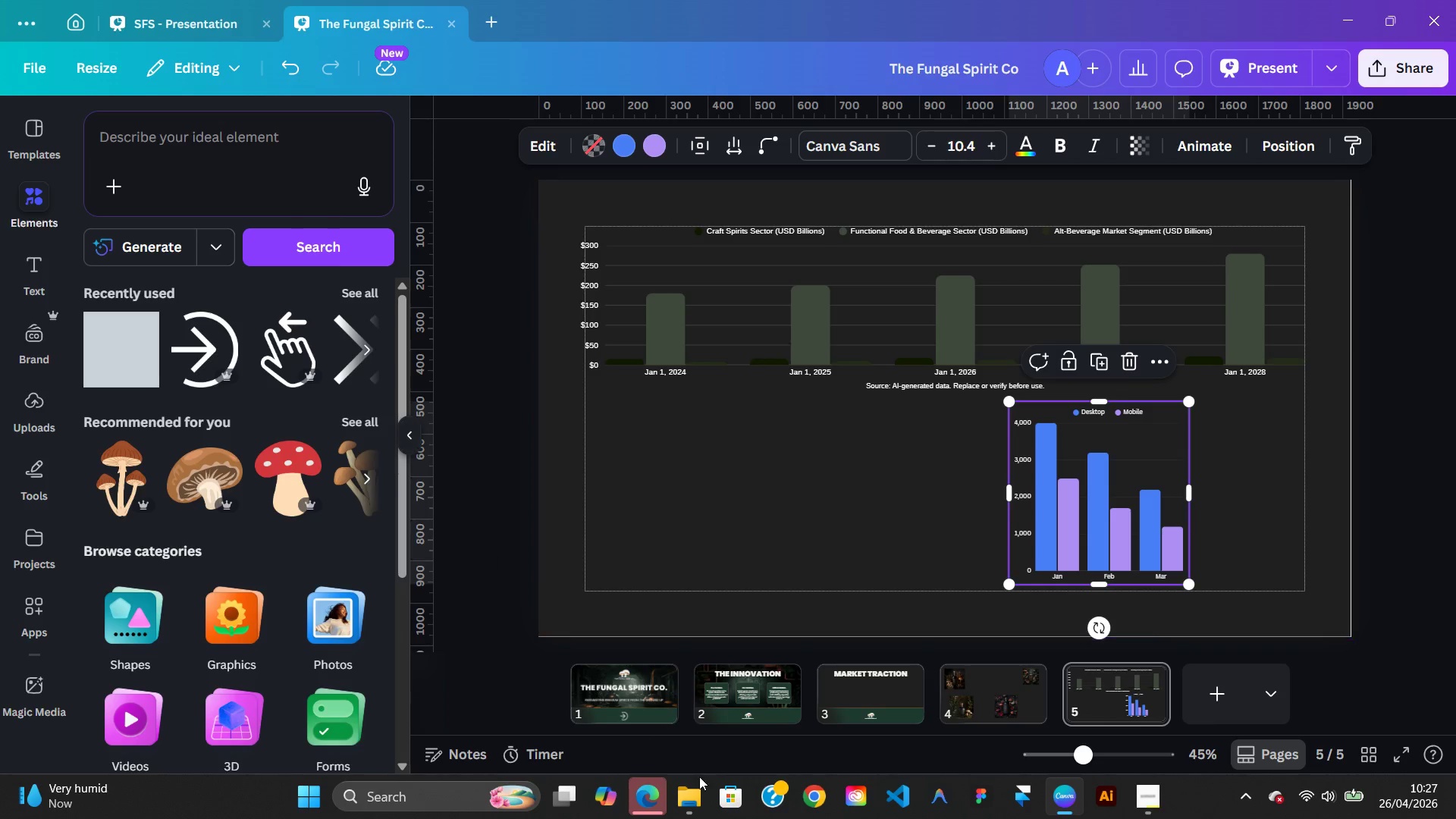 
left_click([1156, 801])